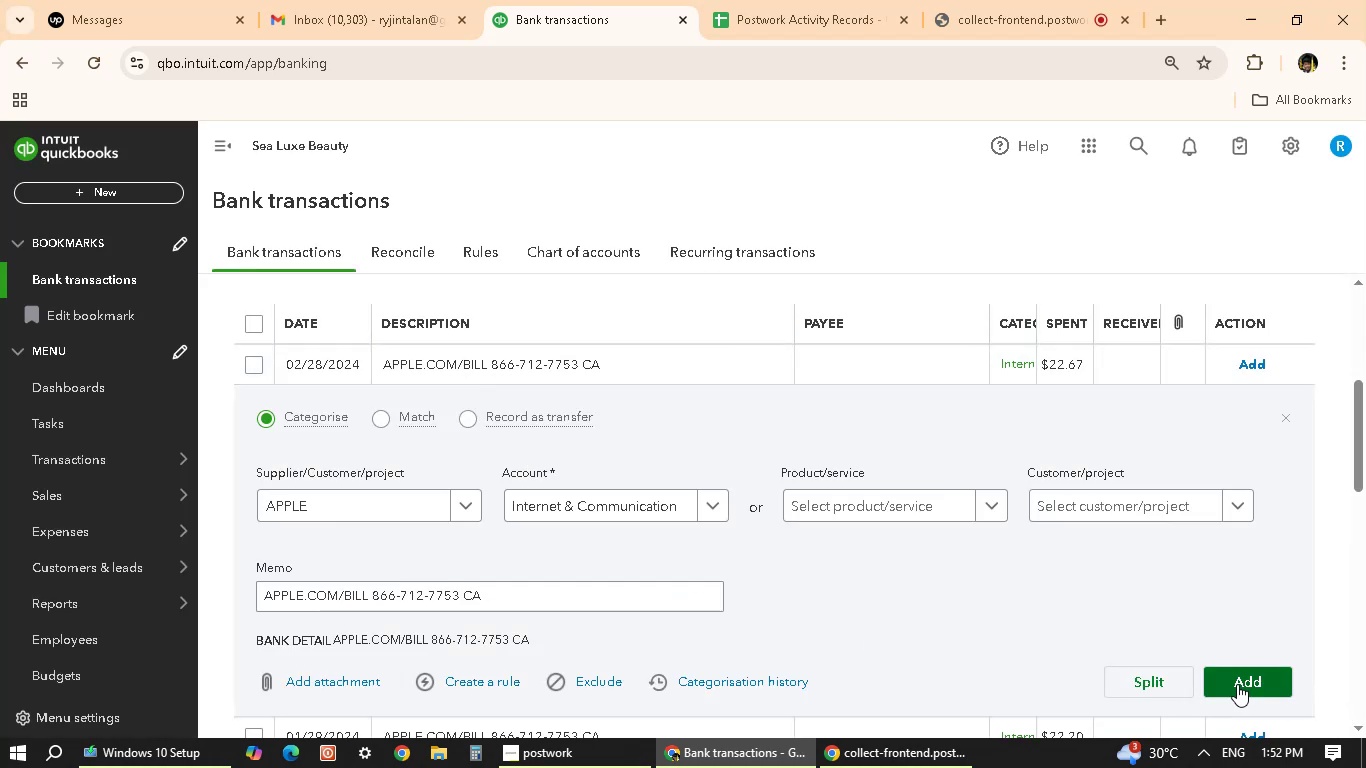 
left_click([1237, 684])
 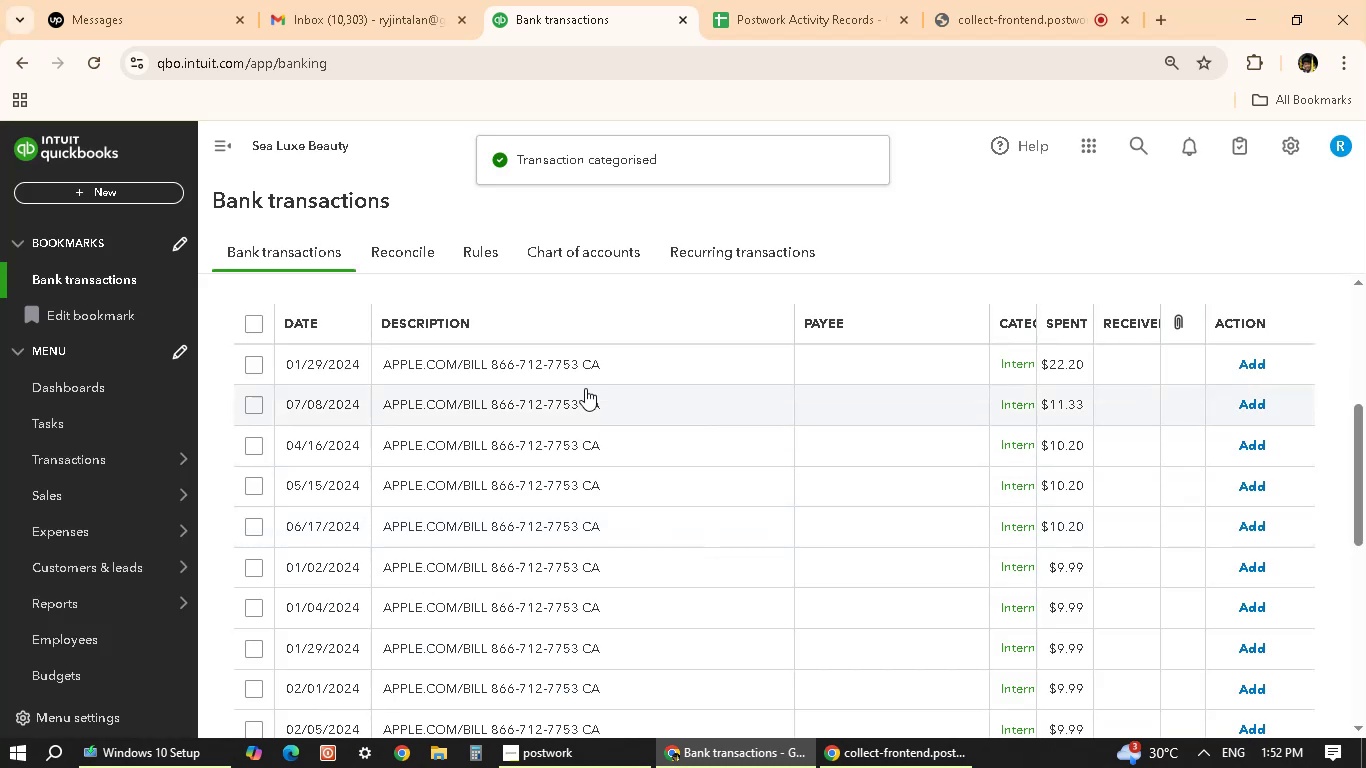 
left_click([579, 351])
 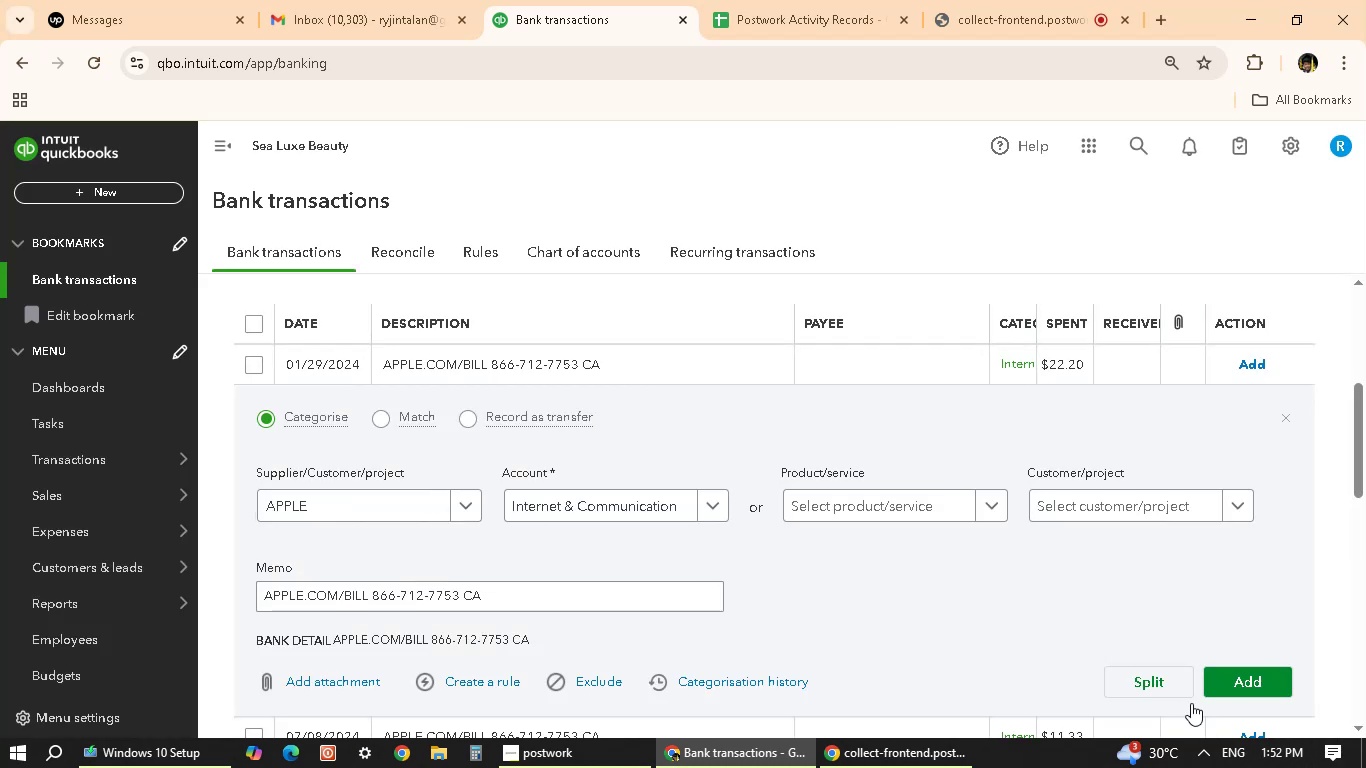 
left_click([1220, 683])
 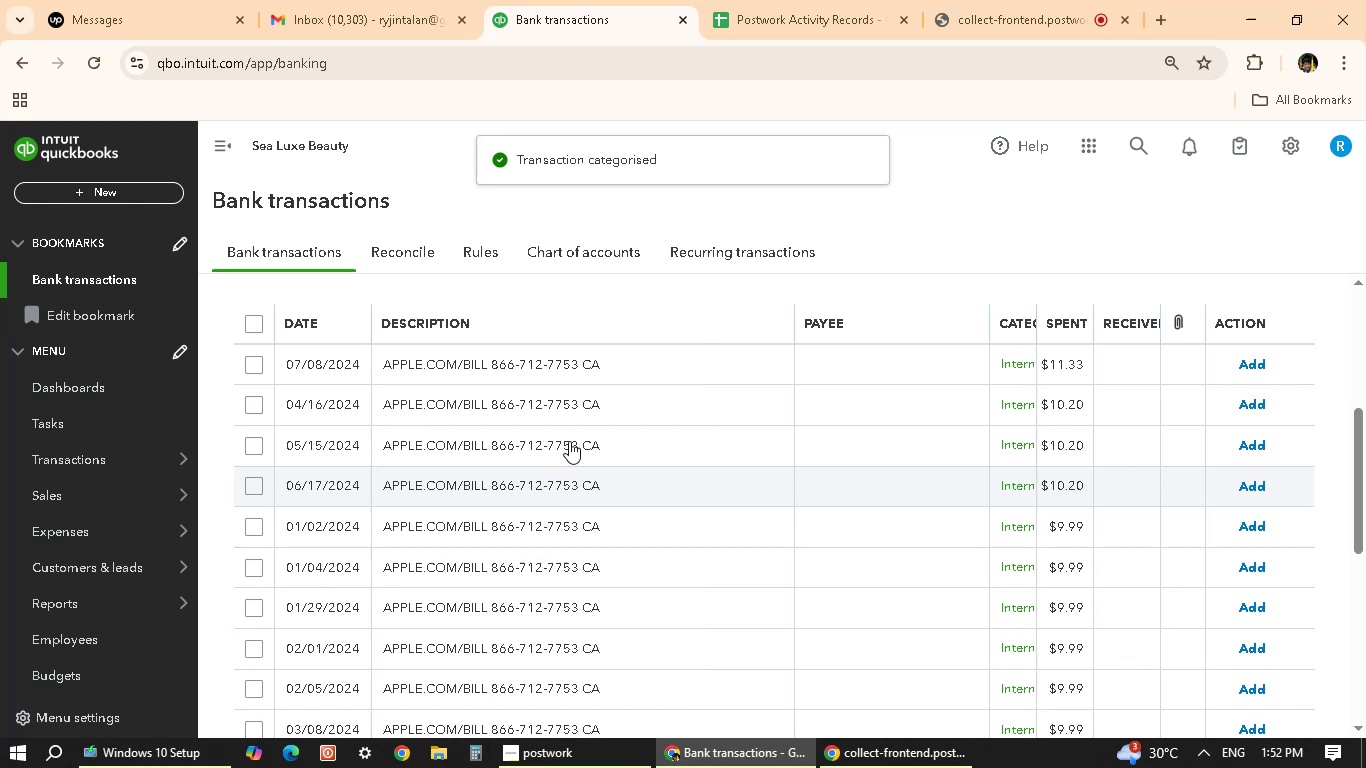 
wait(5.15)
 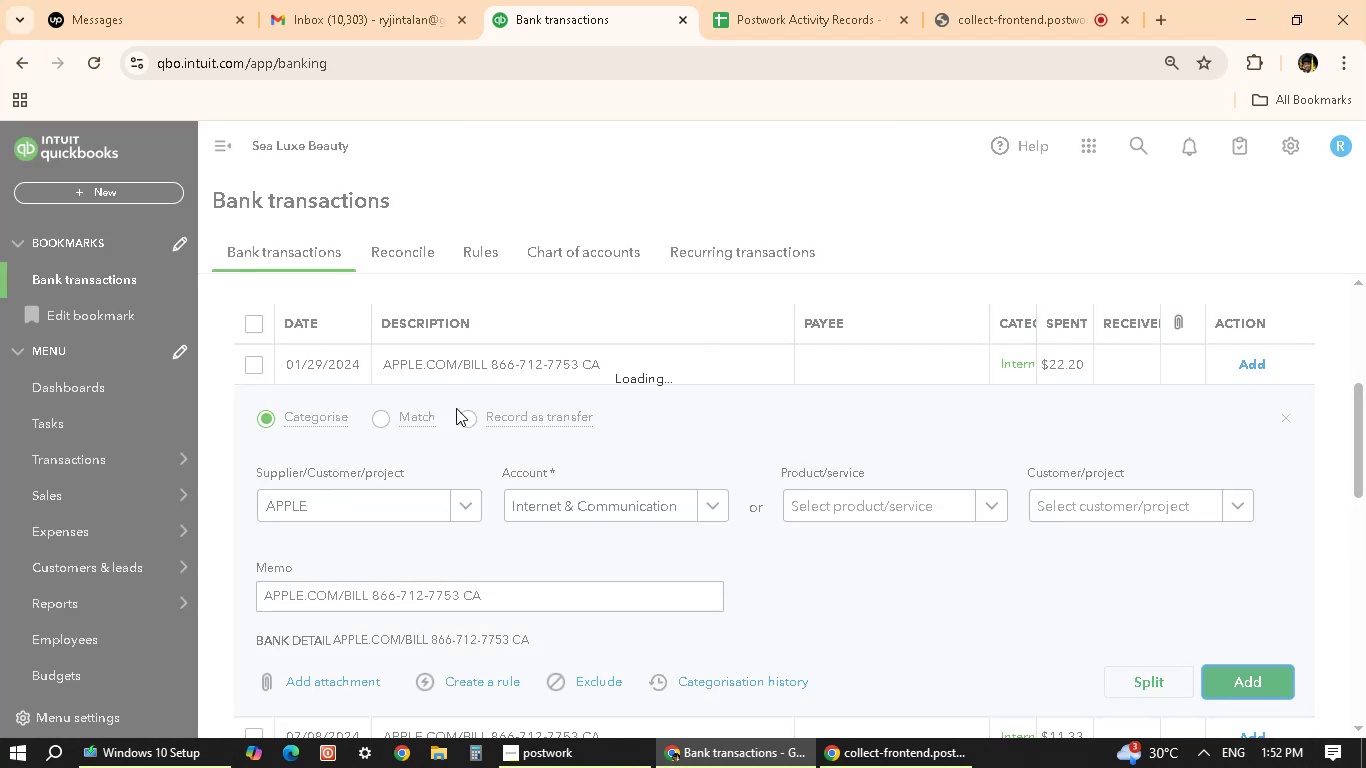 
left_click([575, 360])
 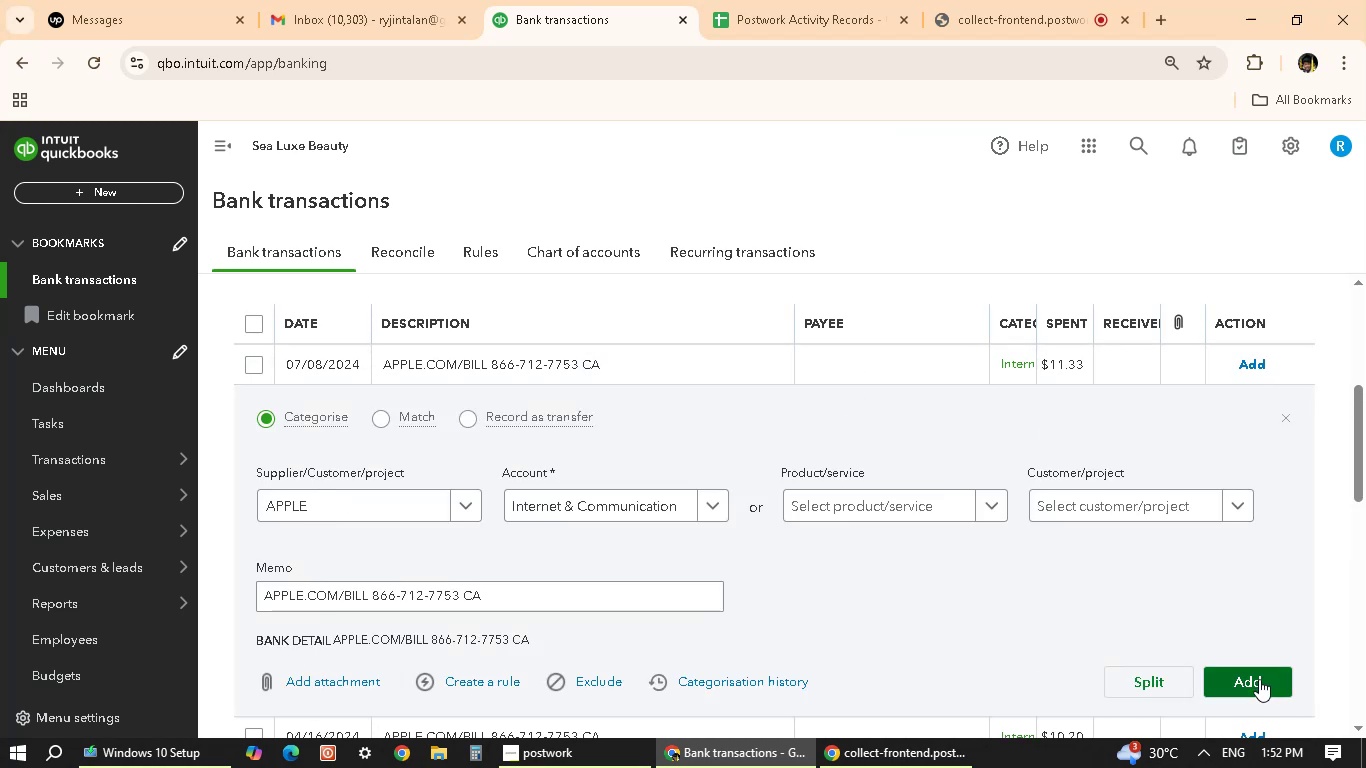 
left_click([1259, 679])
 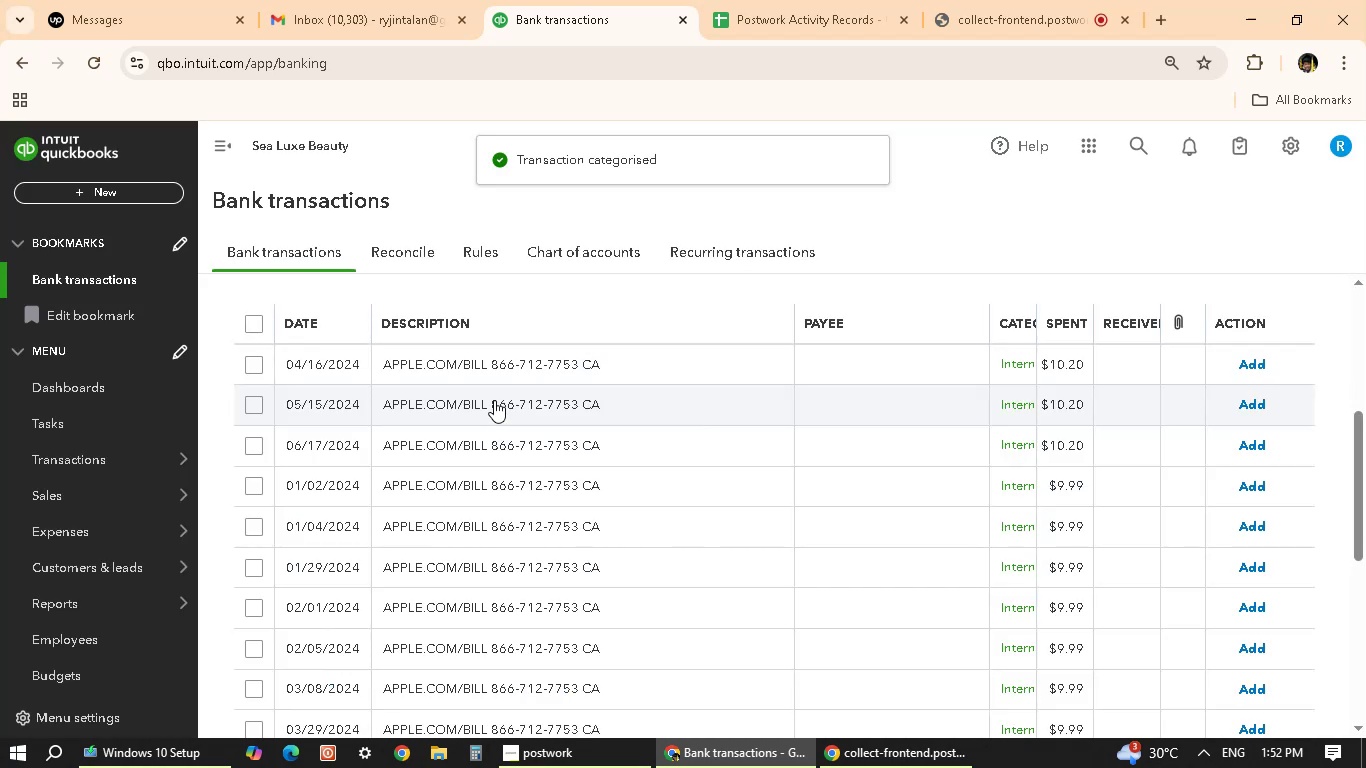 
left_click([507, 359])
 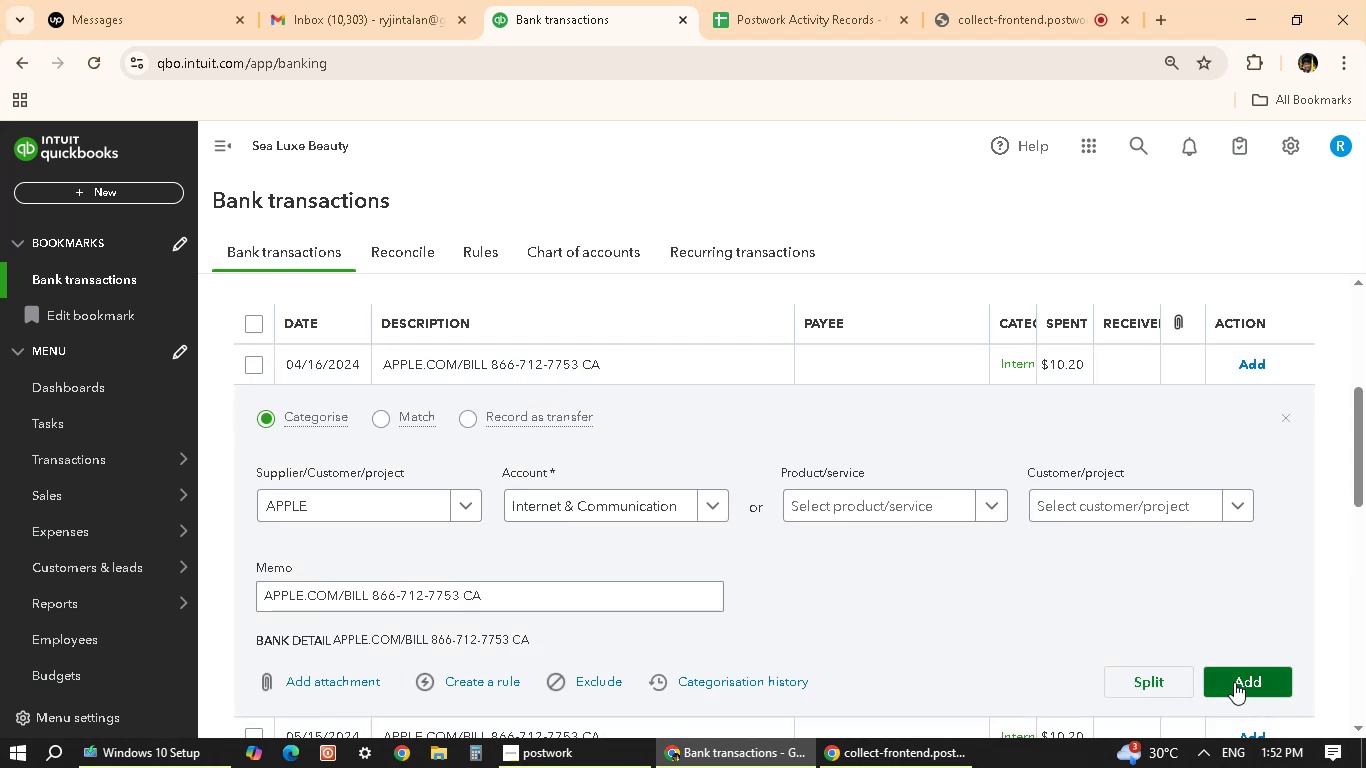 
left_click([1234, 682])
 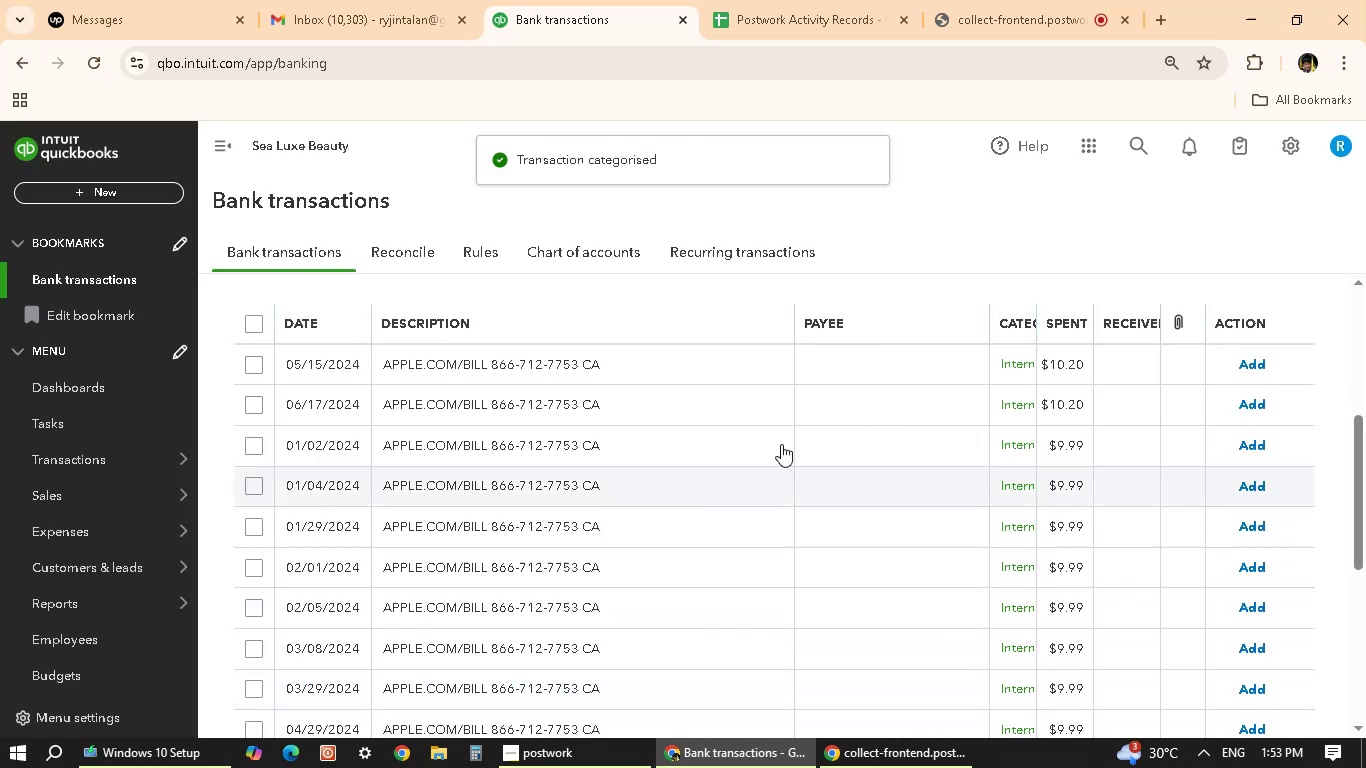 
wait(5.39)
 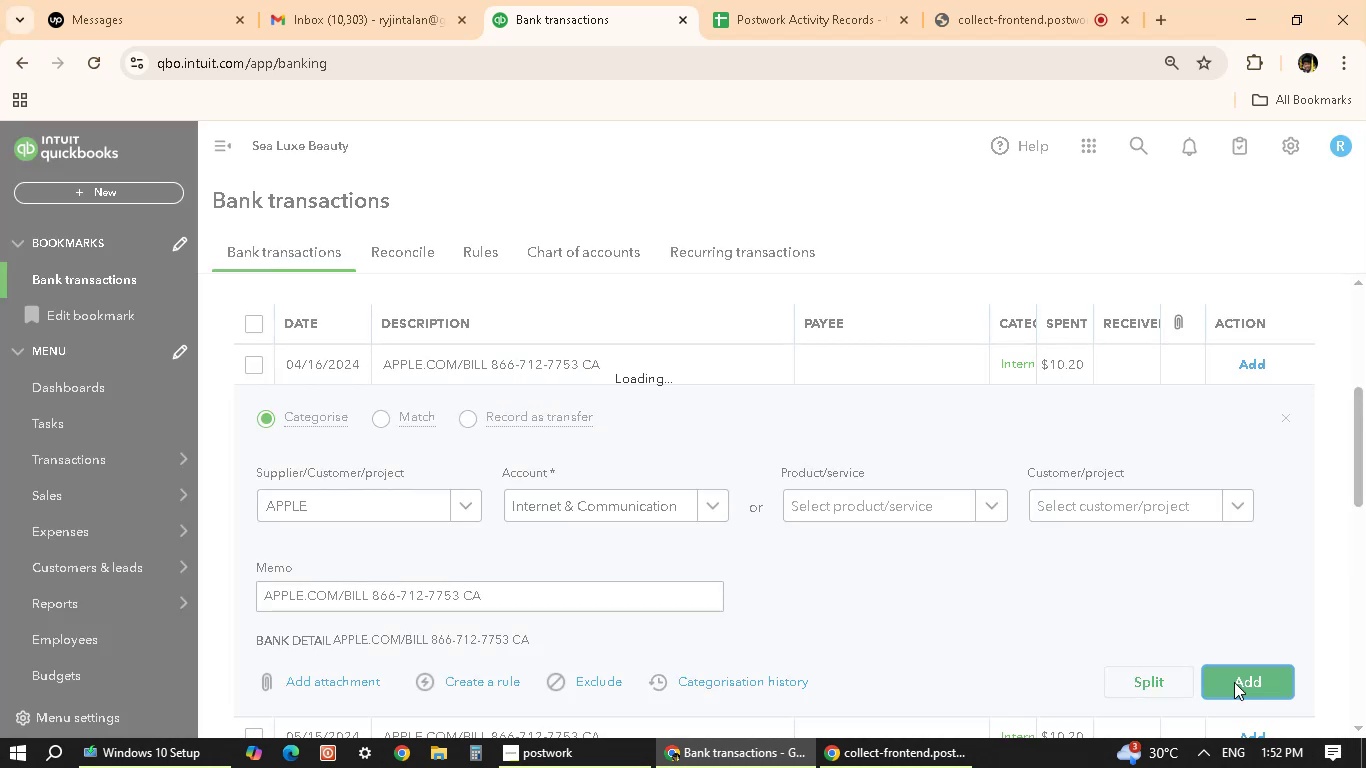 
left_click([688, 362])
 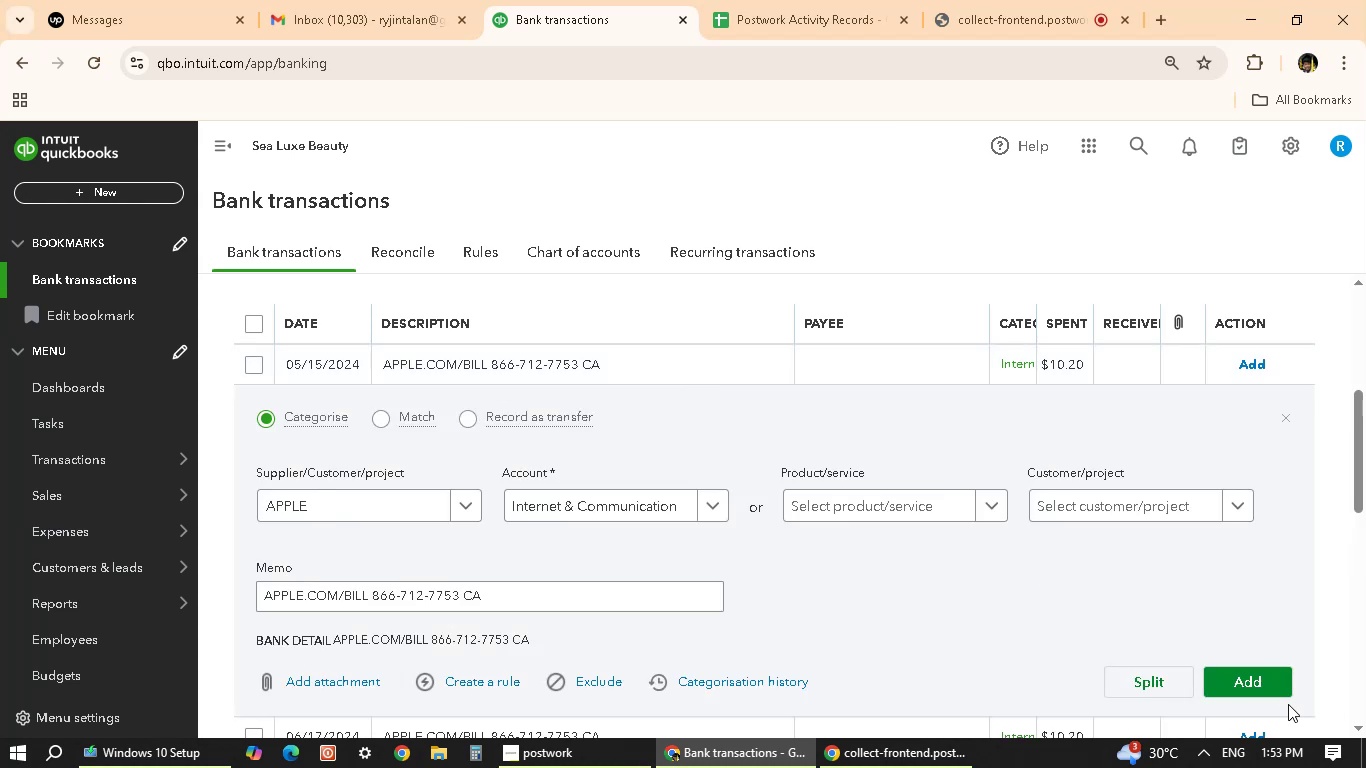 
left_click([1258, 673])
 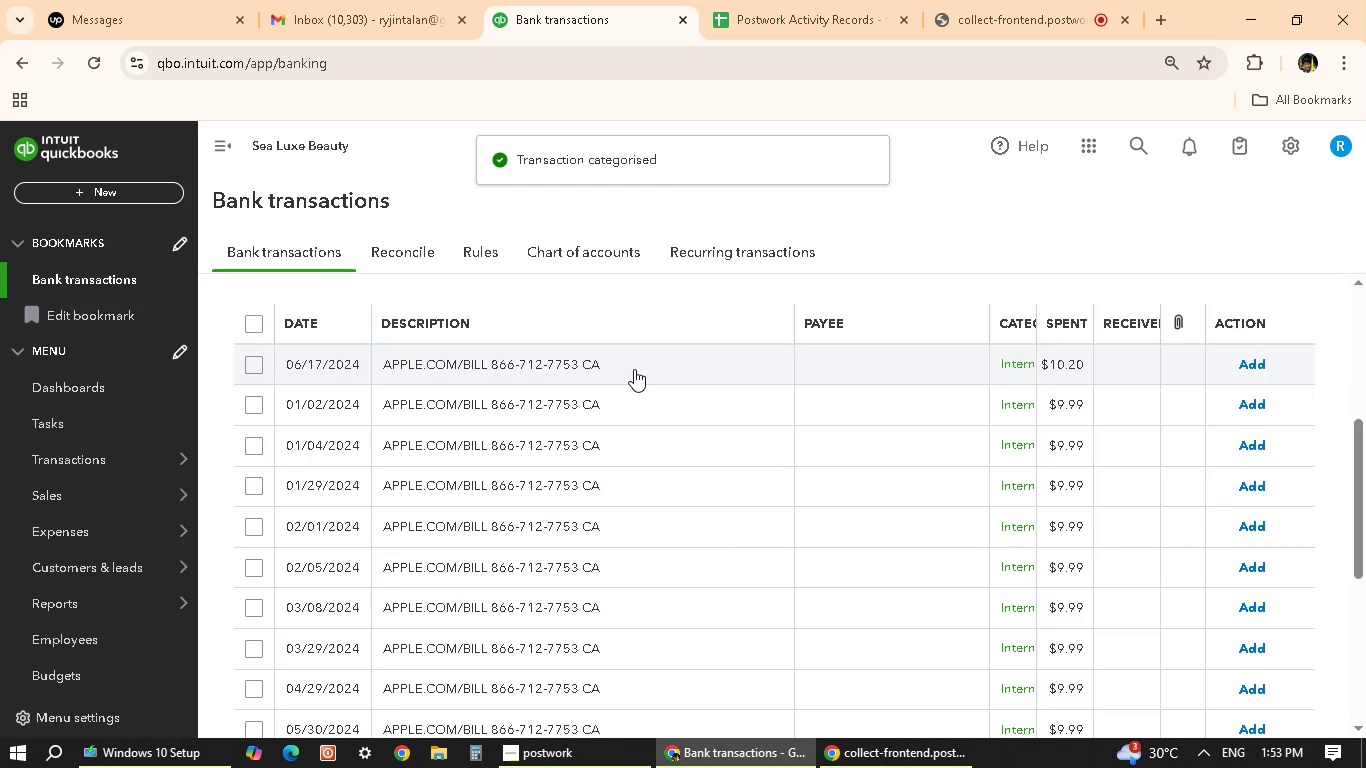 
left_click([634, 369])
 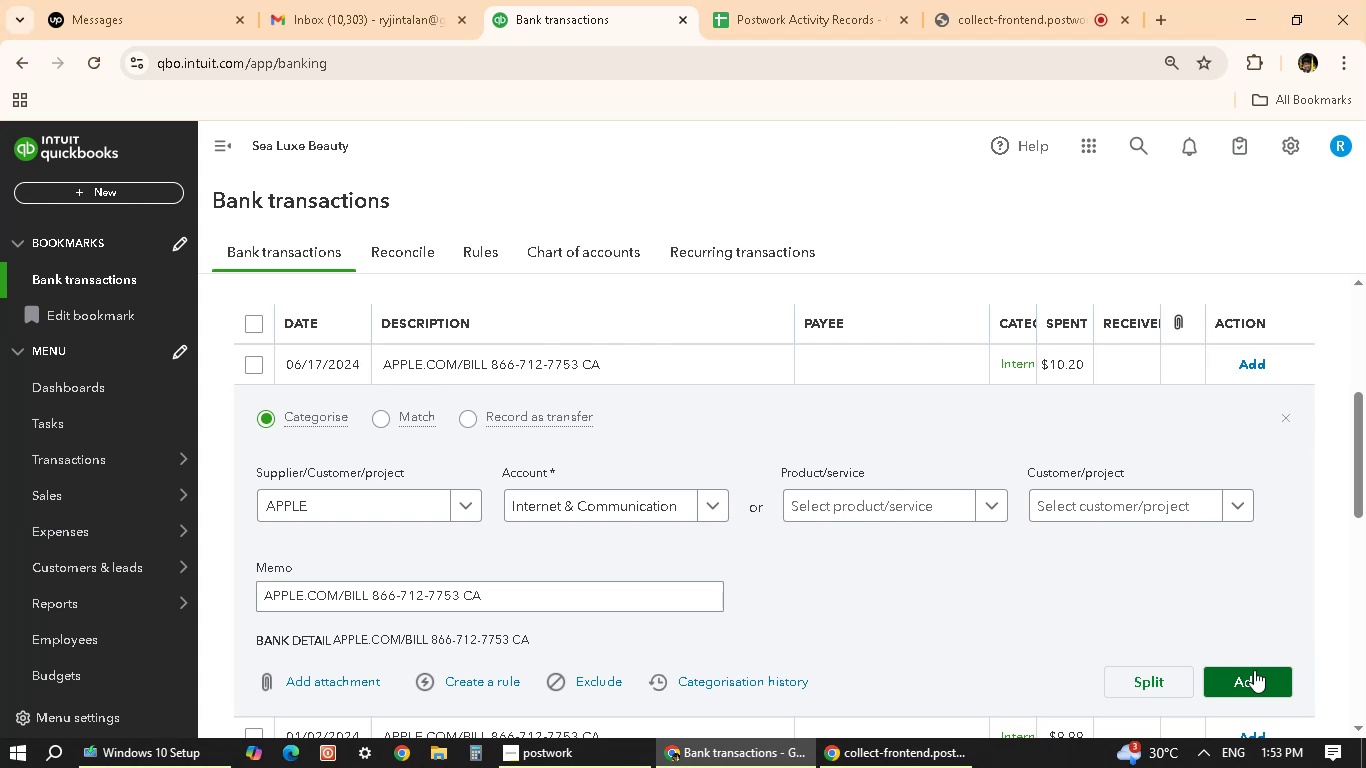 
left_click([1254, 670])
 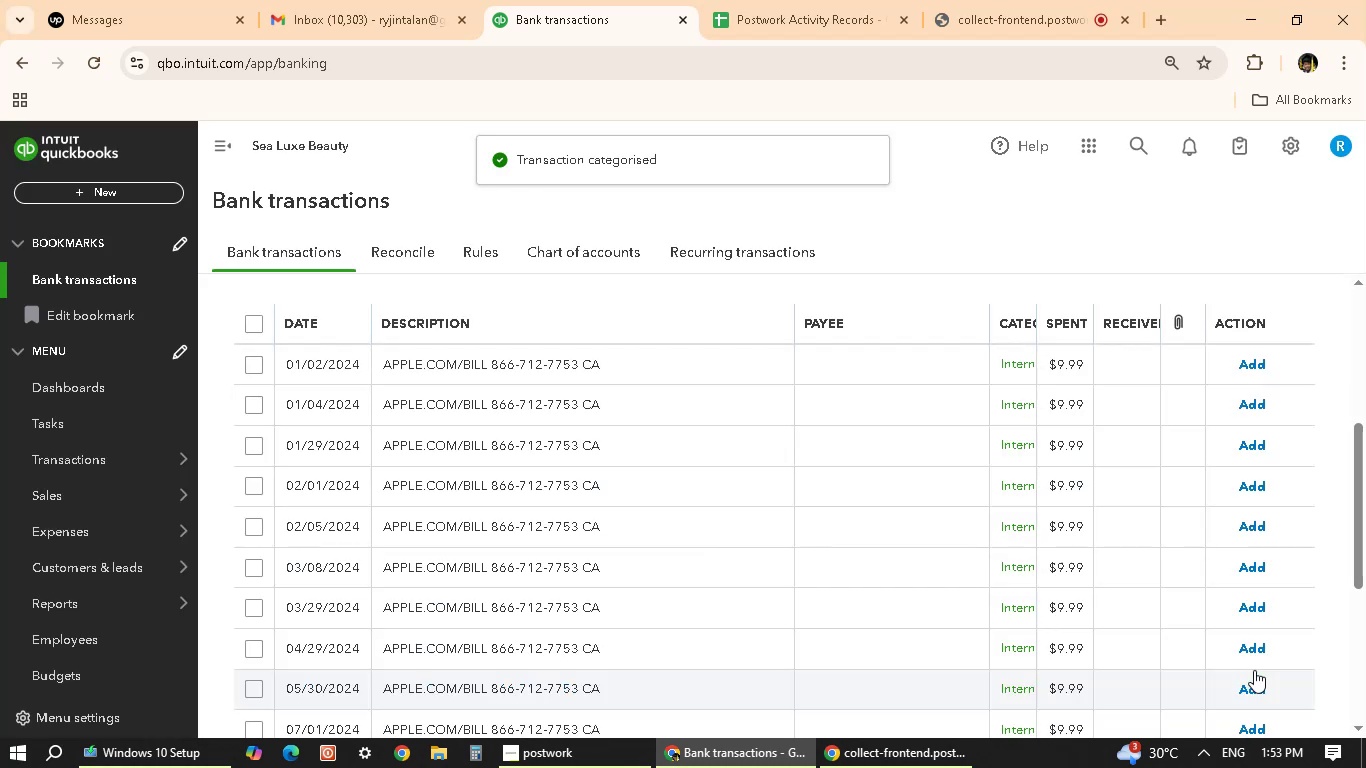 
wait(5.17)
 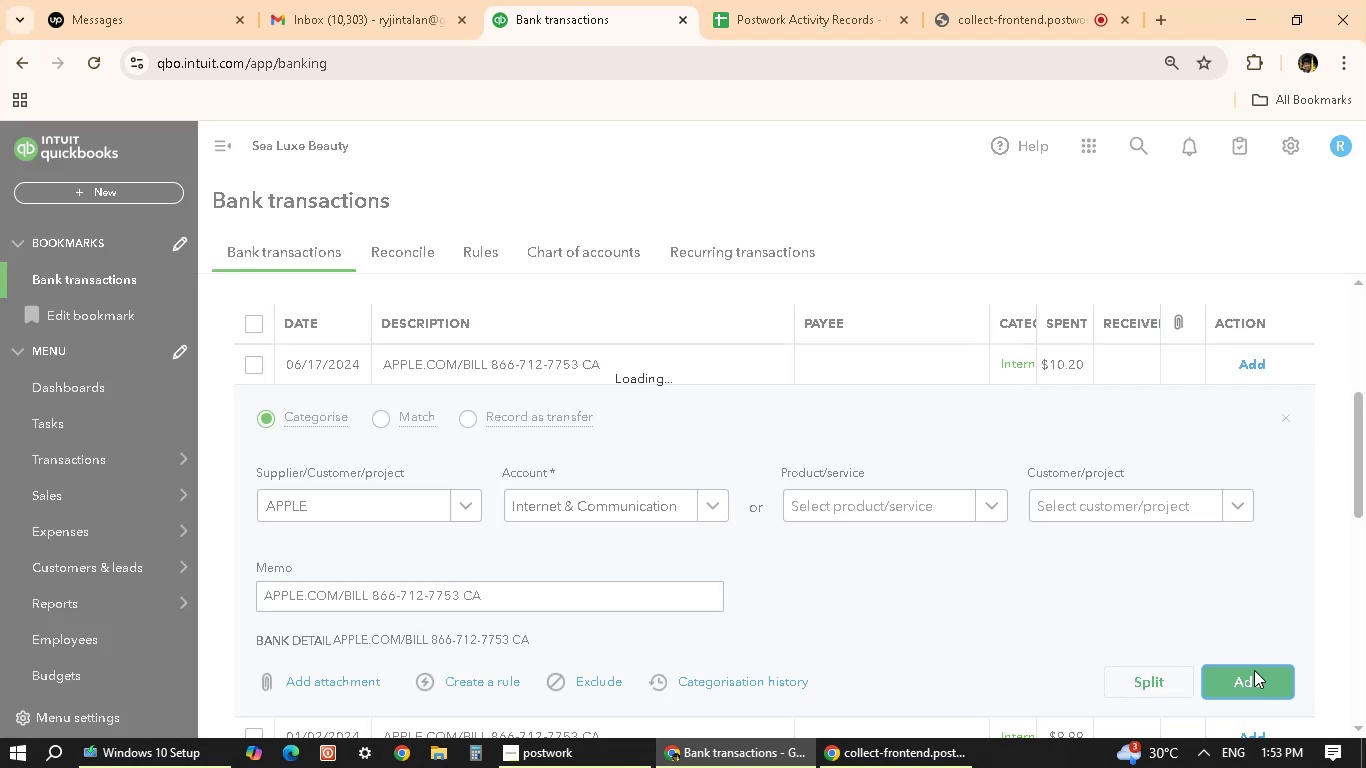 
left_click([714, 371])
 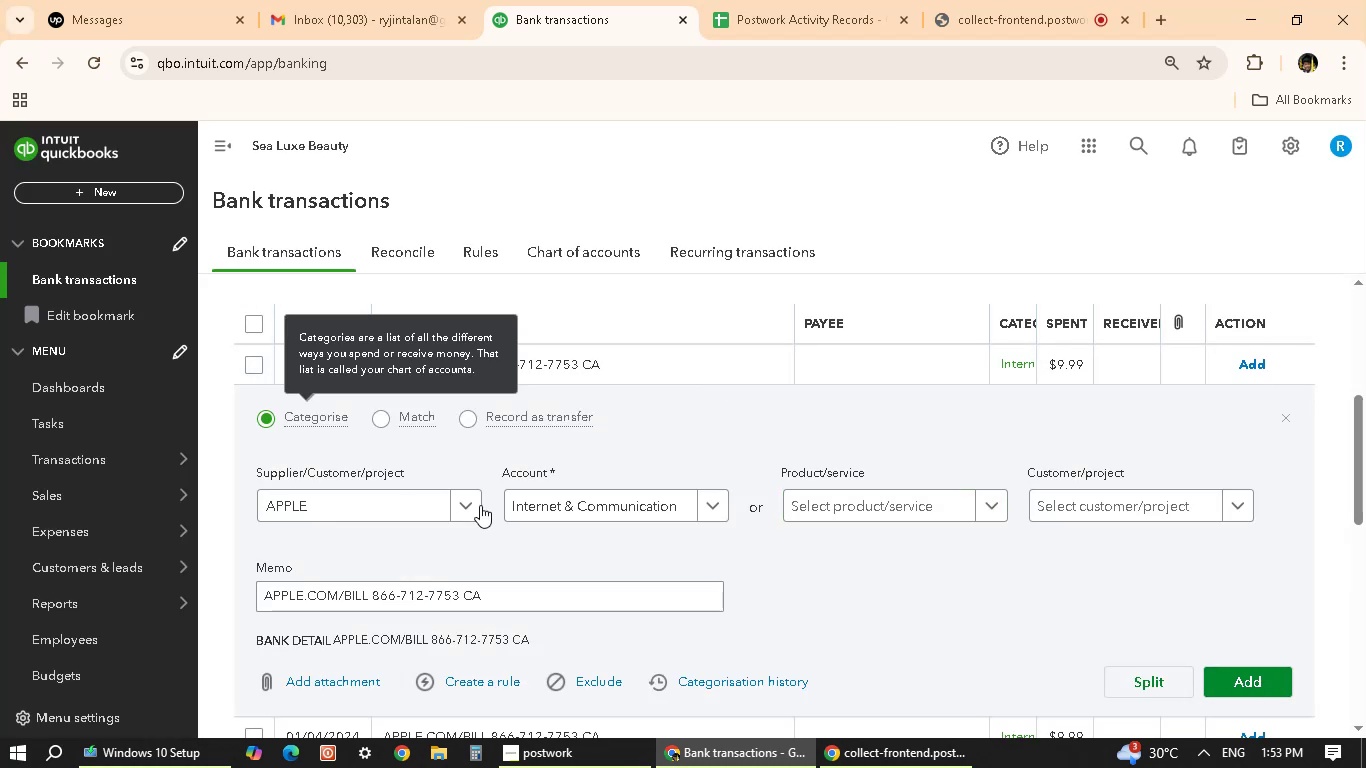 
left_click([1270, 676])
 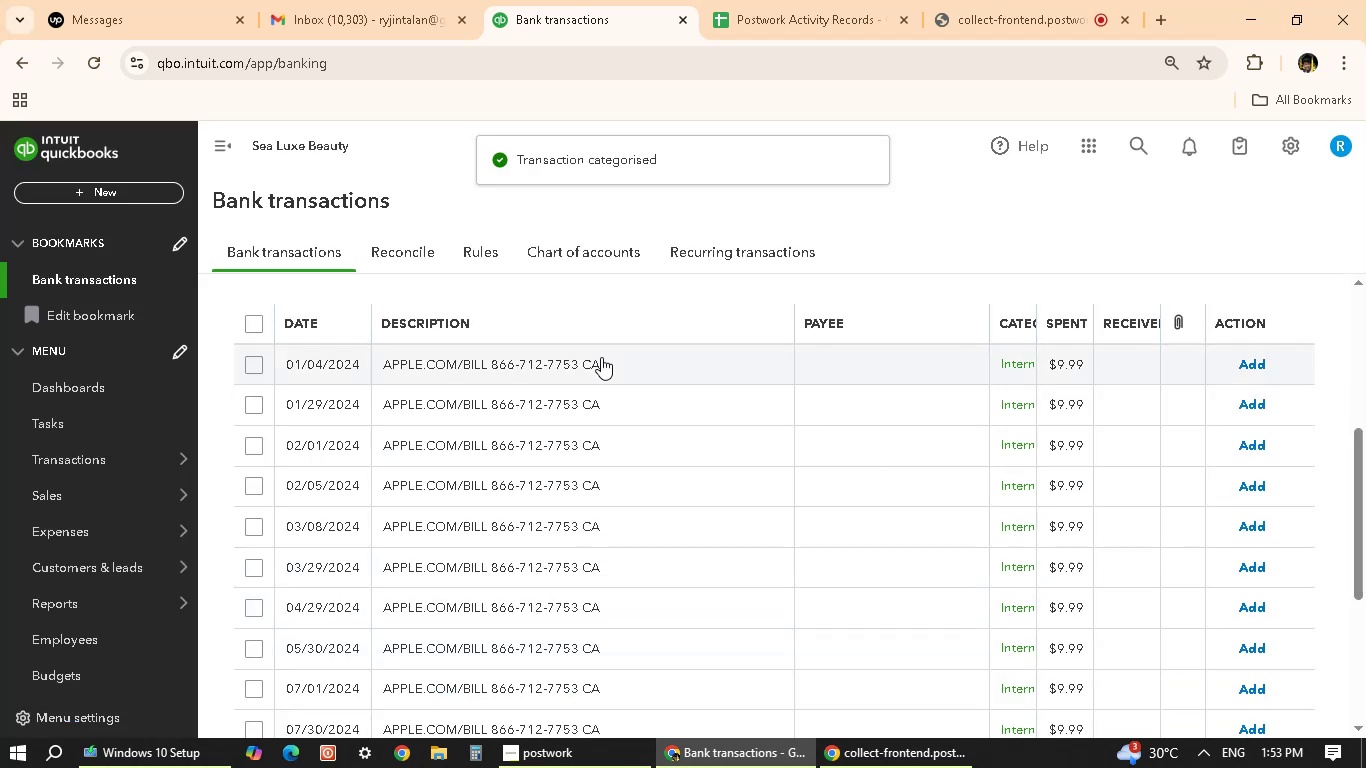 
left_click([601, 357])
 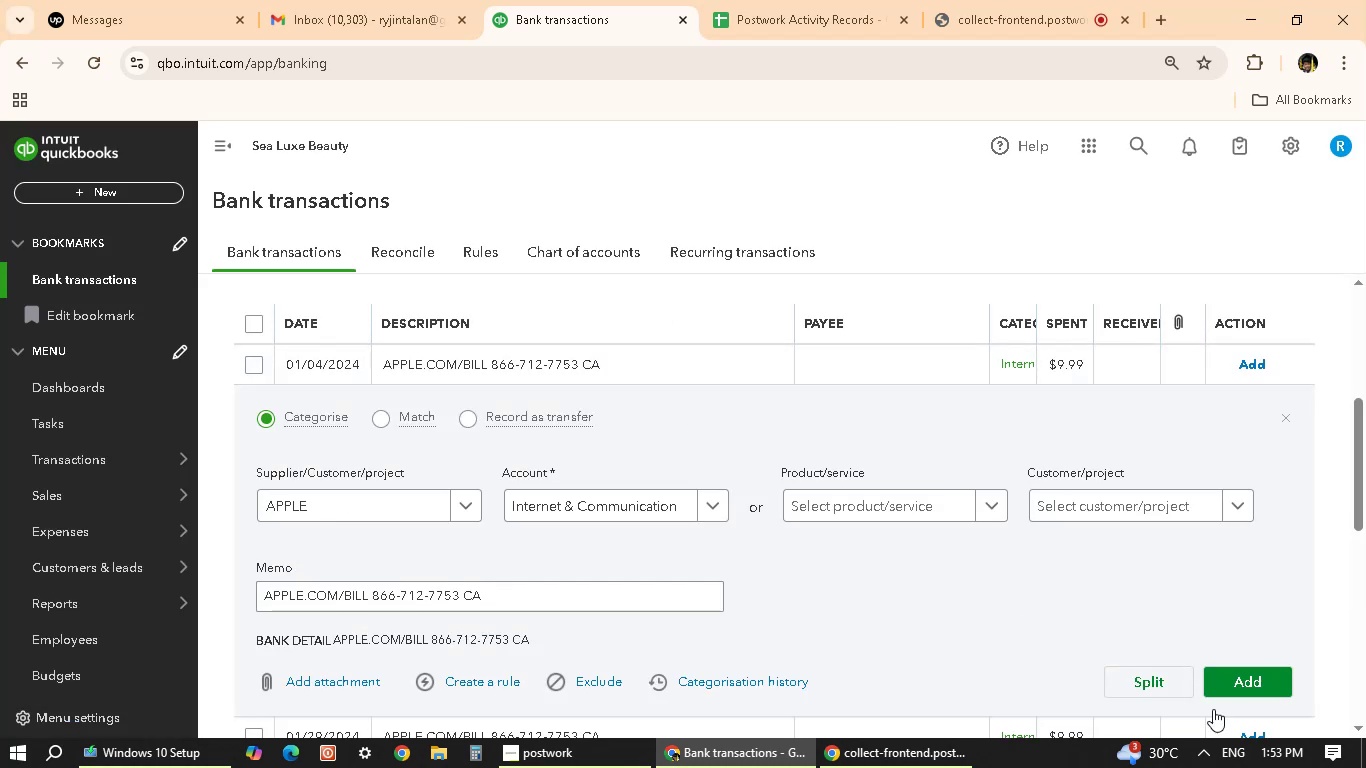 
left_click([1257, 679])
 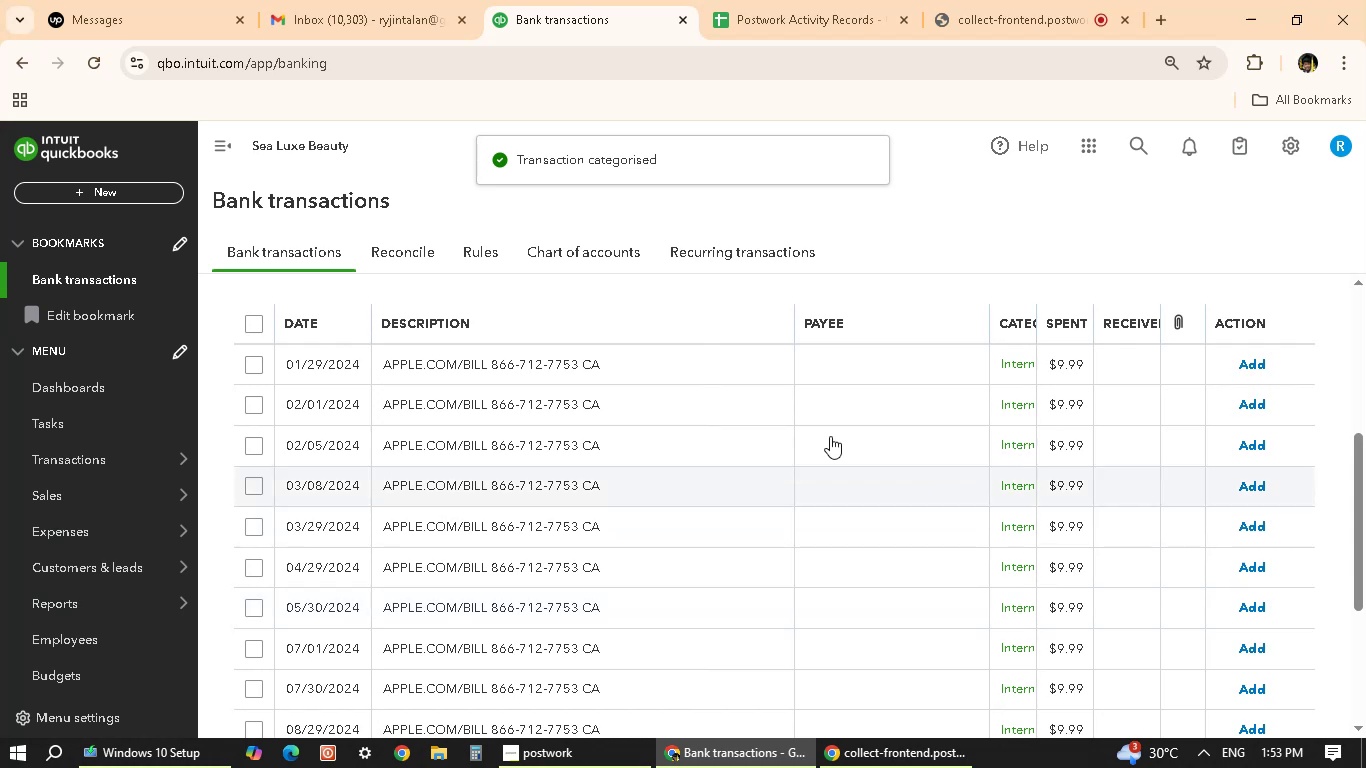 
left_click([706, 361])
 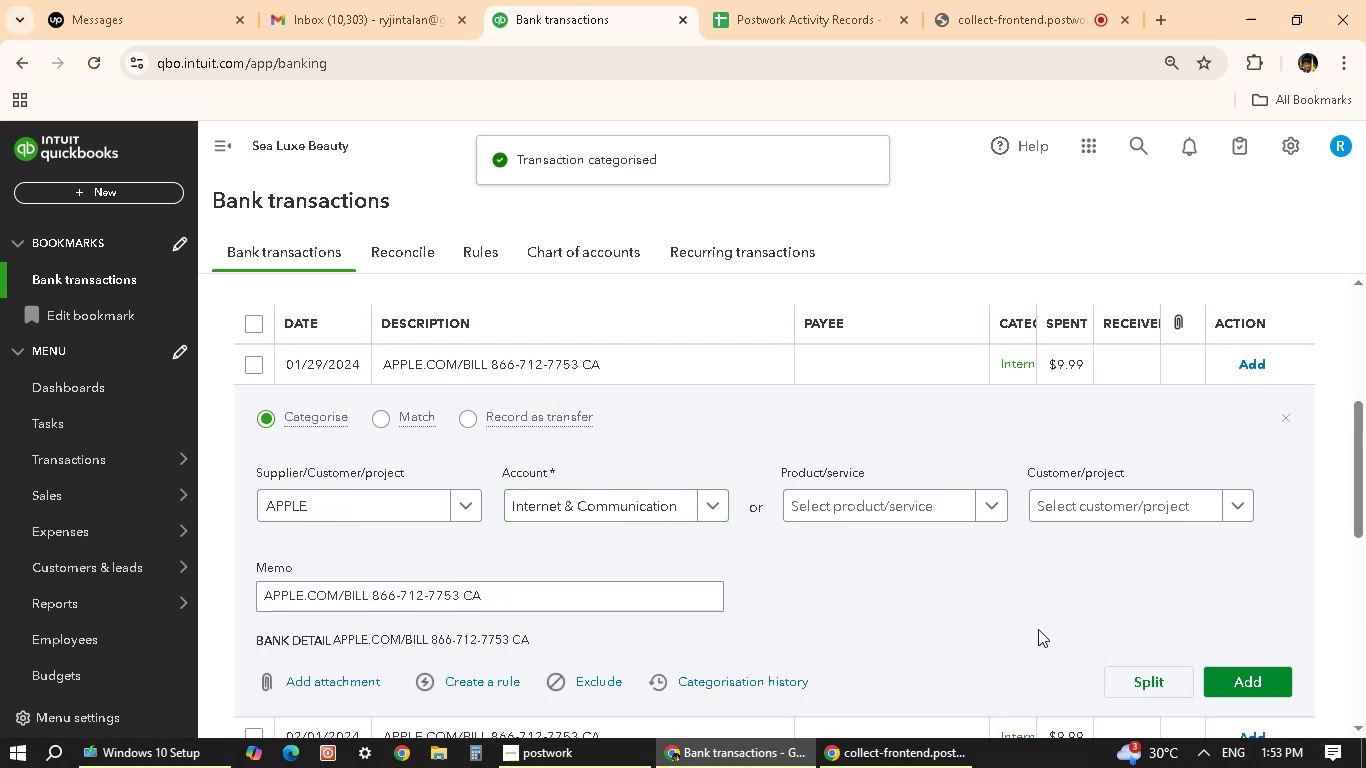 
left_click([1230, 678])
 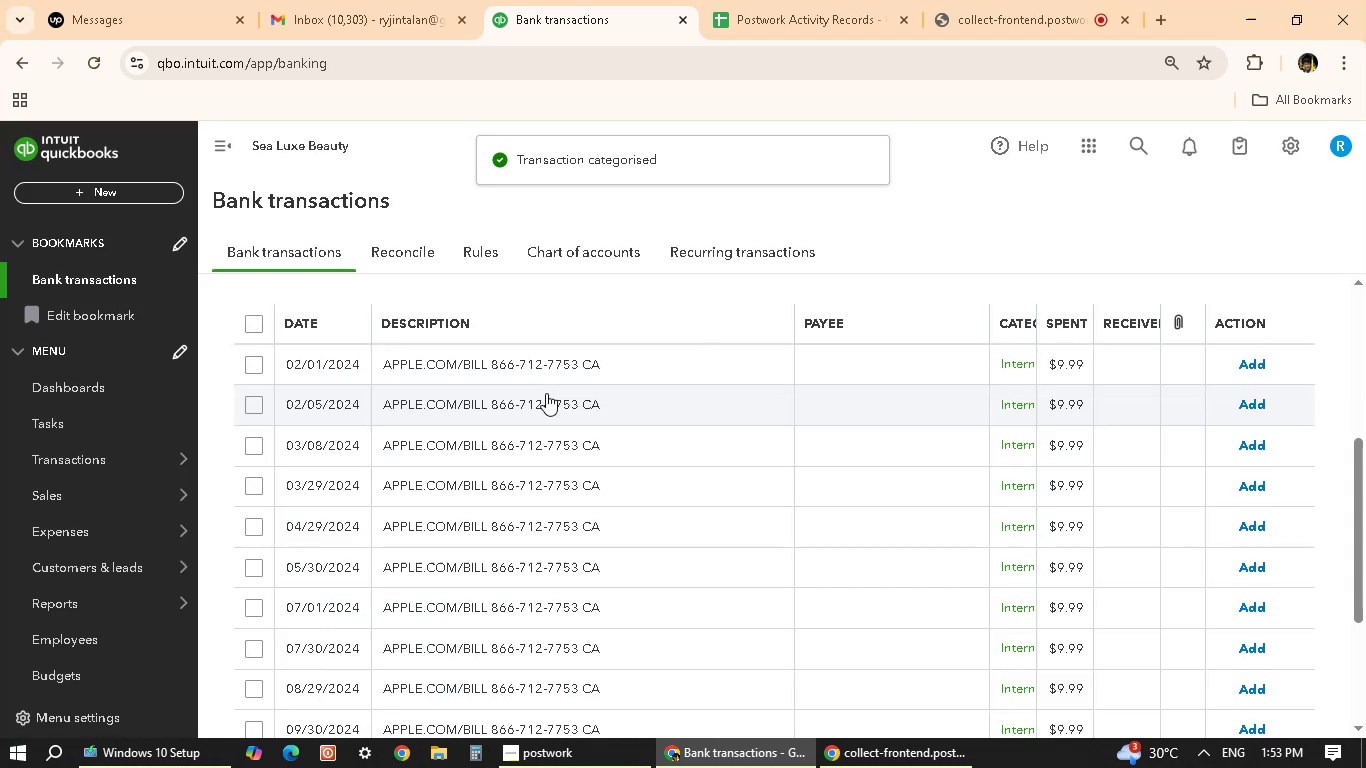 
left_click([569, 365])
 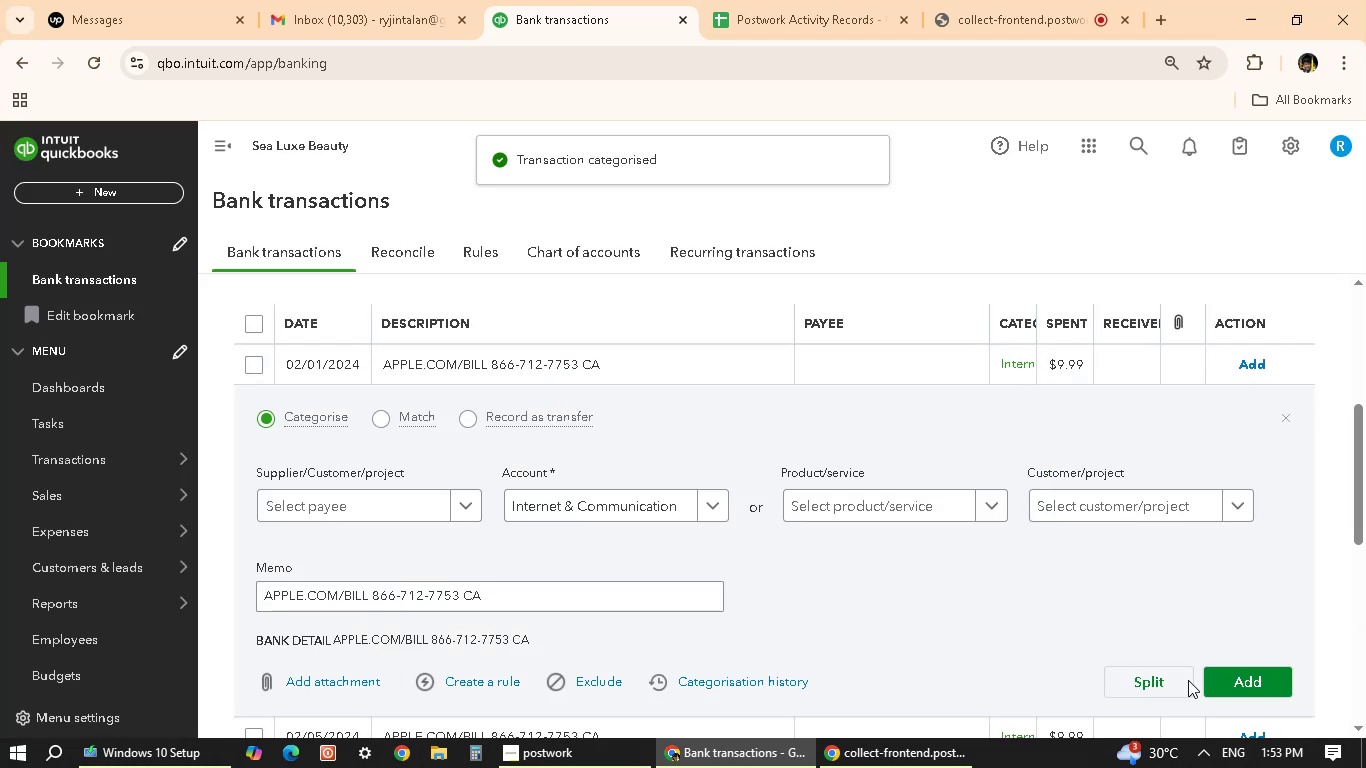 
left_click([1260, 686])
 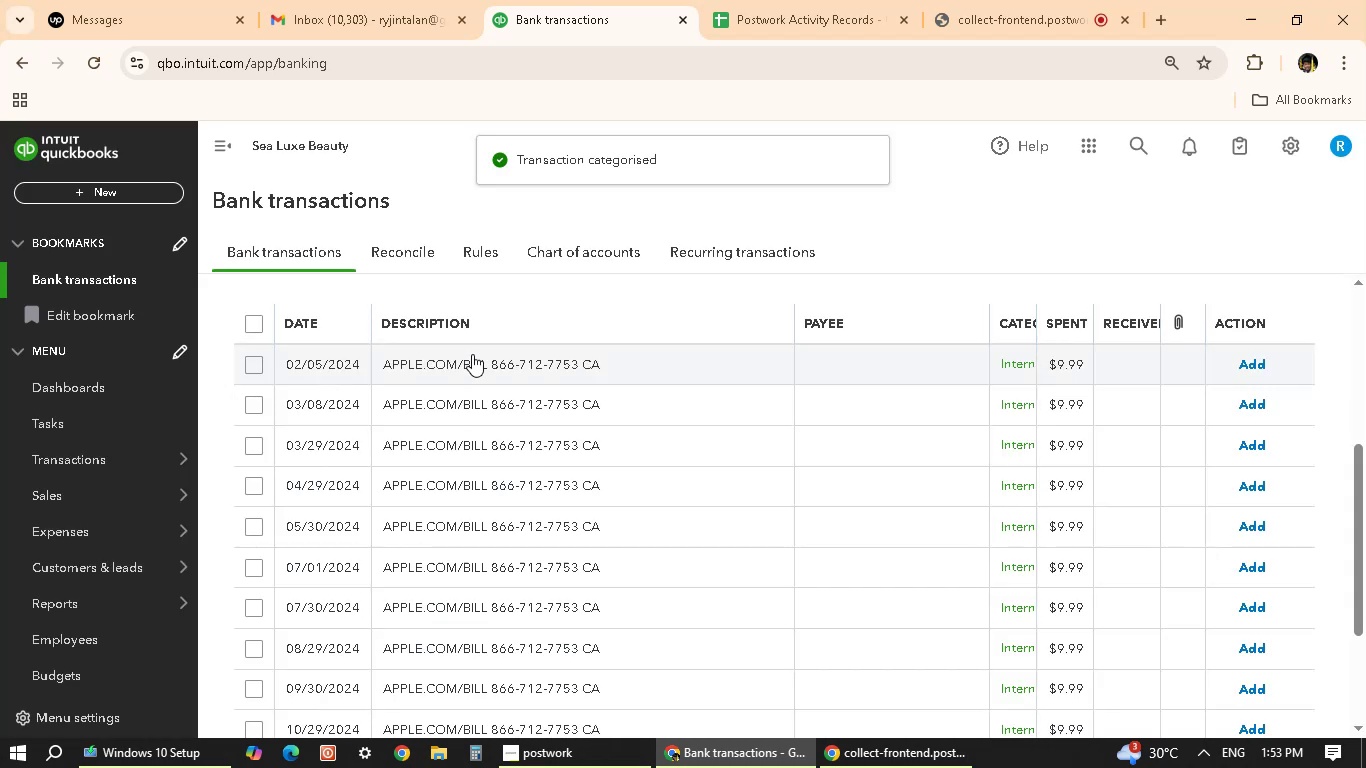 
left_click([472, 354])
 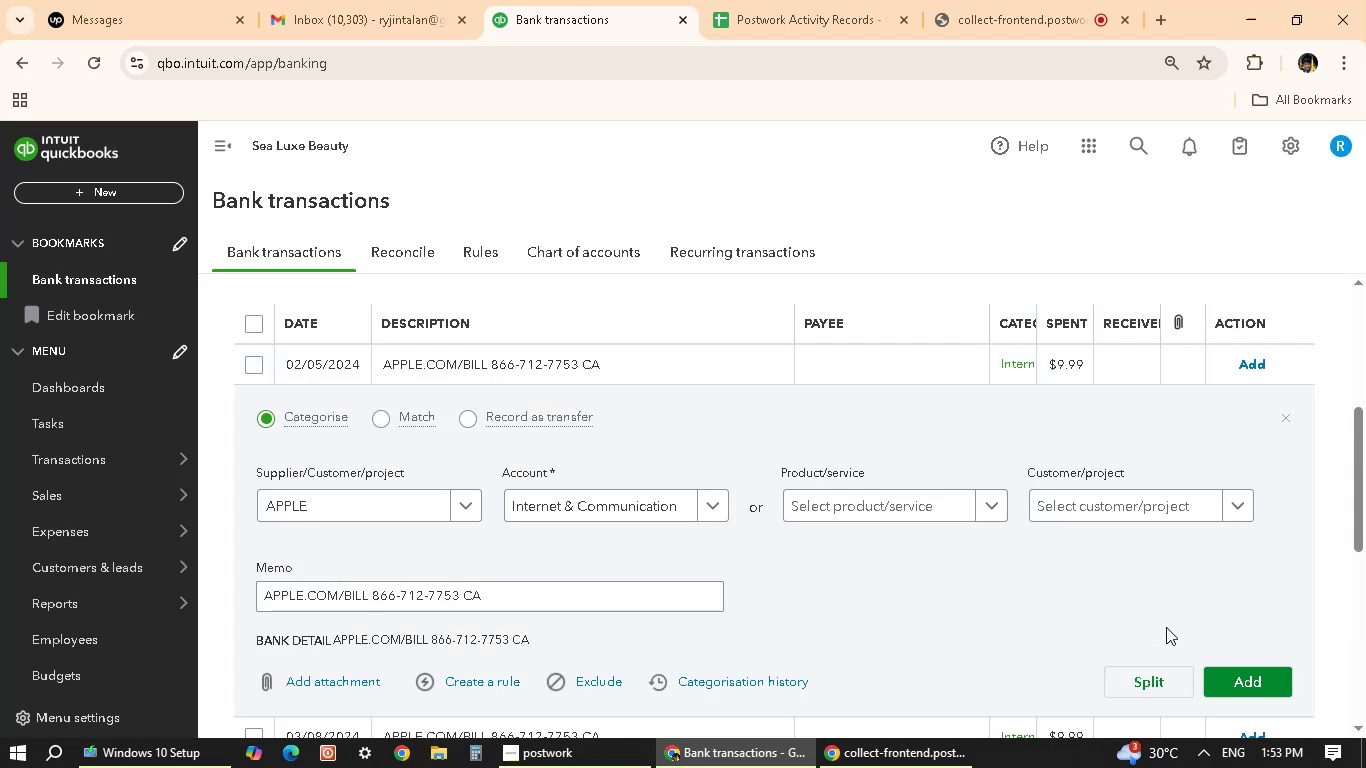 
left_click([1232, 674])
 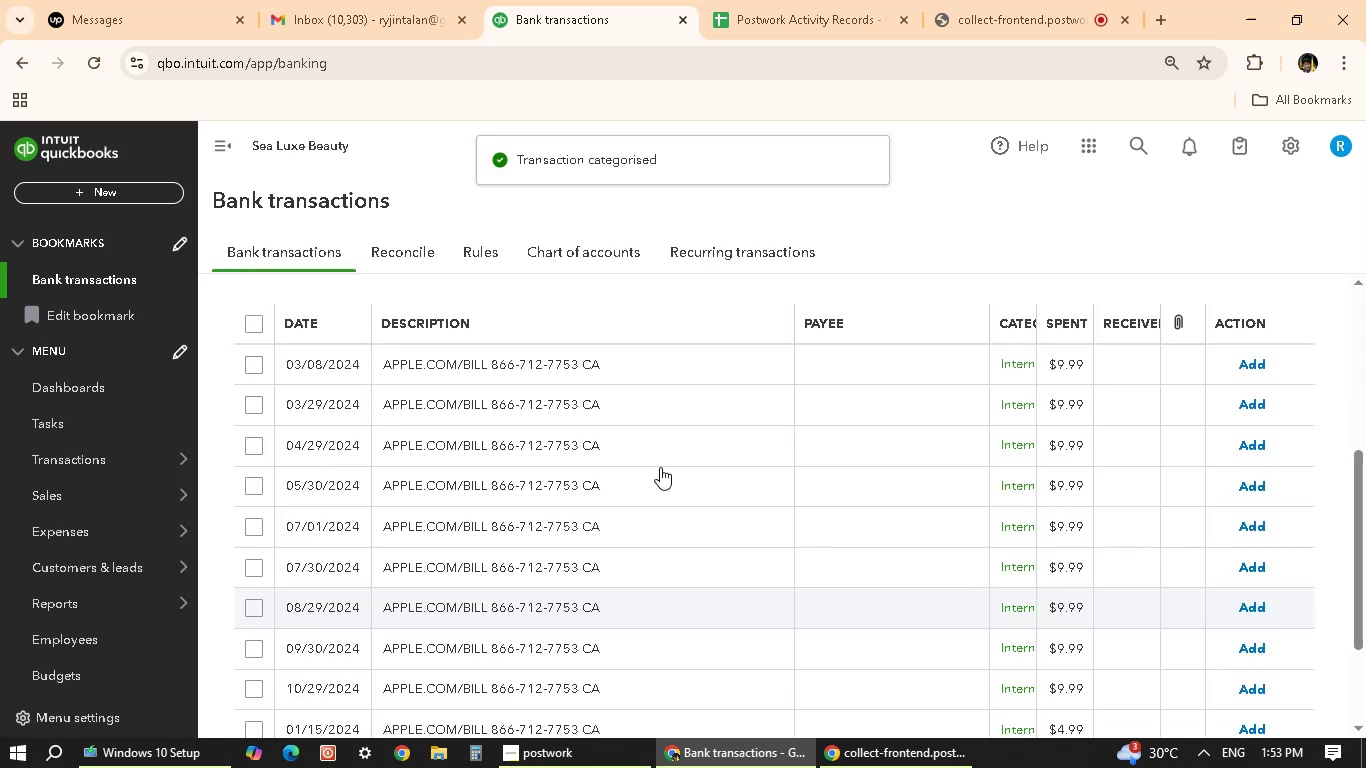 
left_click([467, 363])
 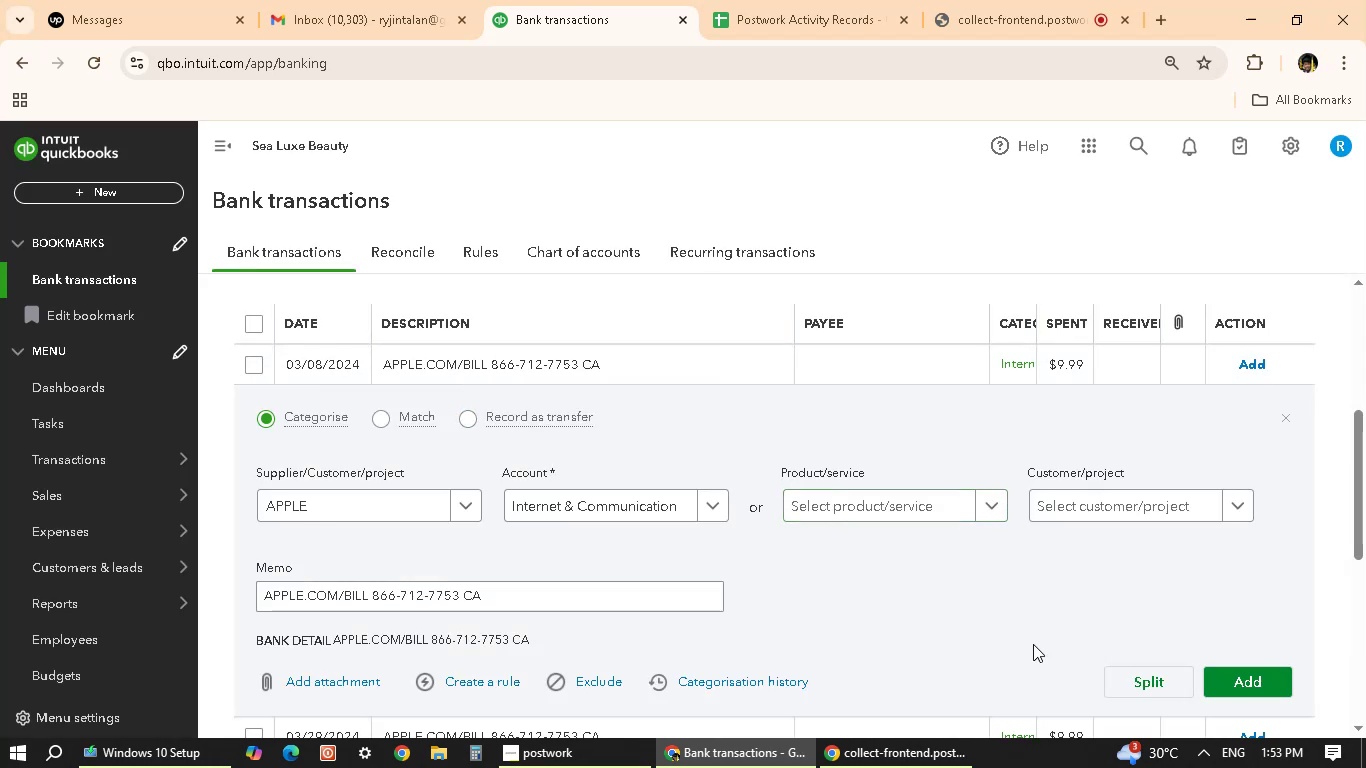 
wait(5.94)
 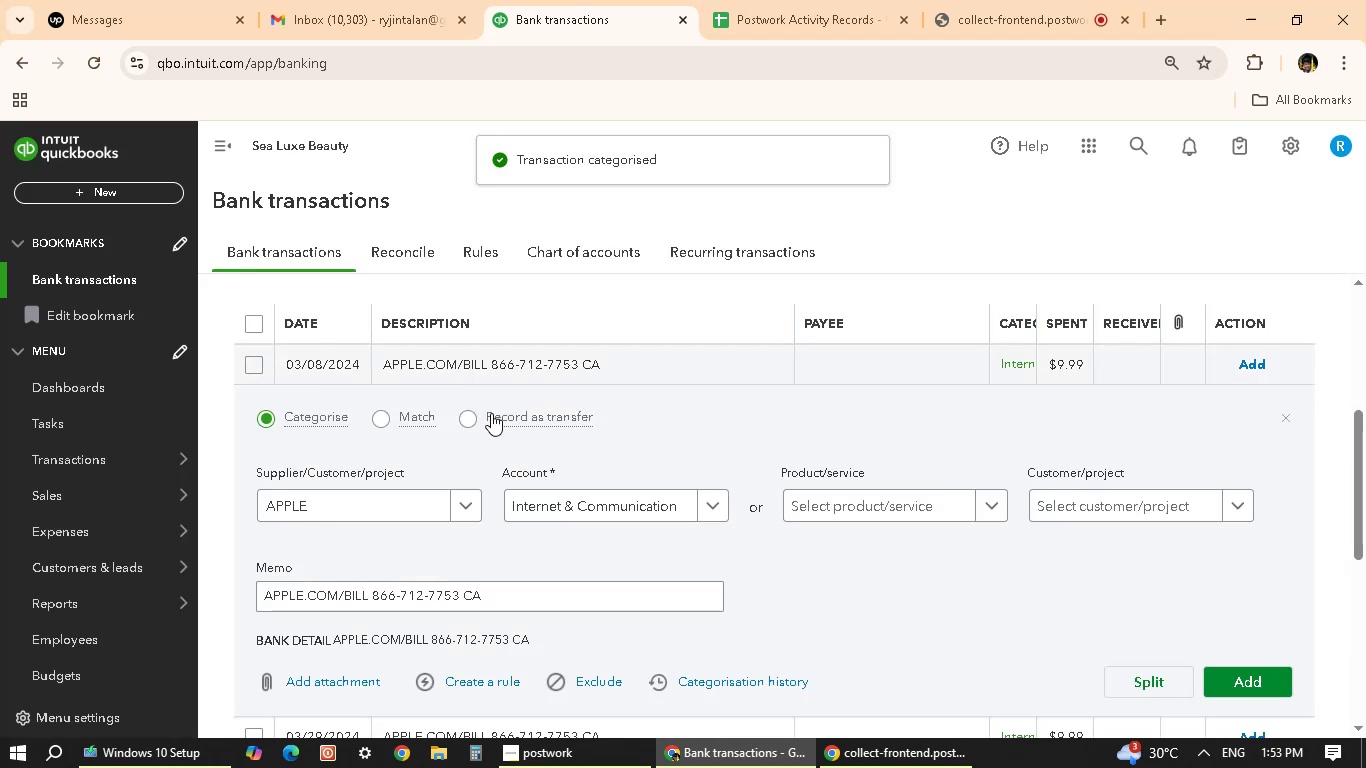 
left_click([1251, 682])
 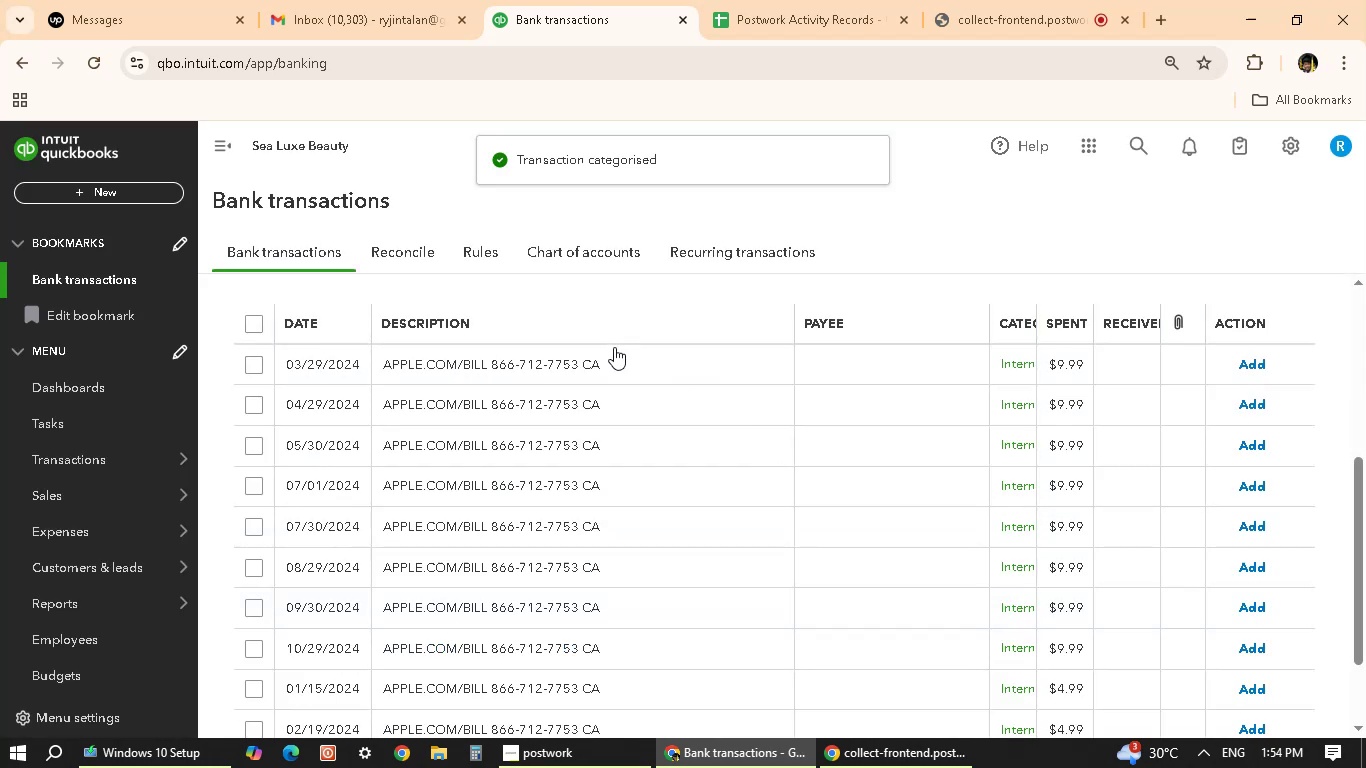 
left_click([614, 364])
 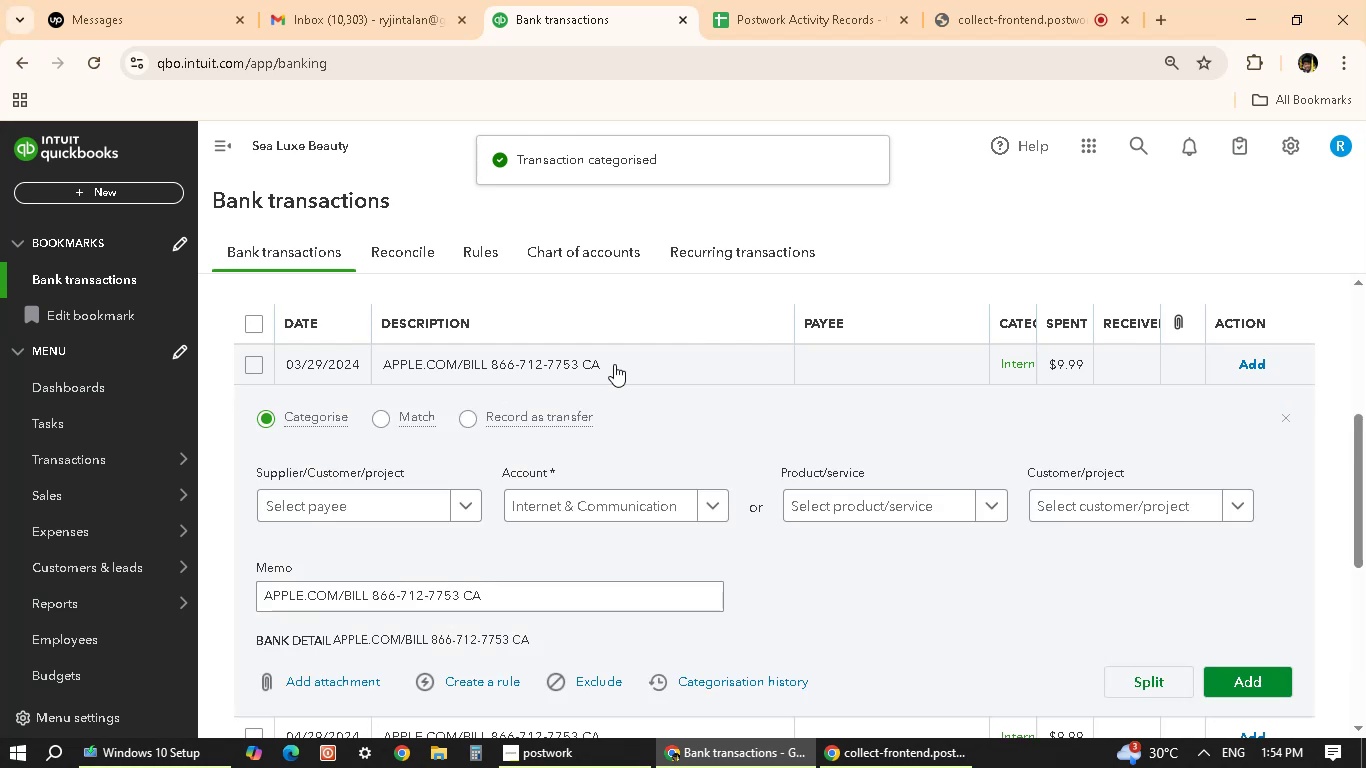 
left_click([614, 364])
 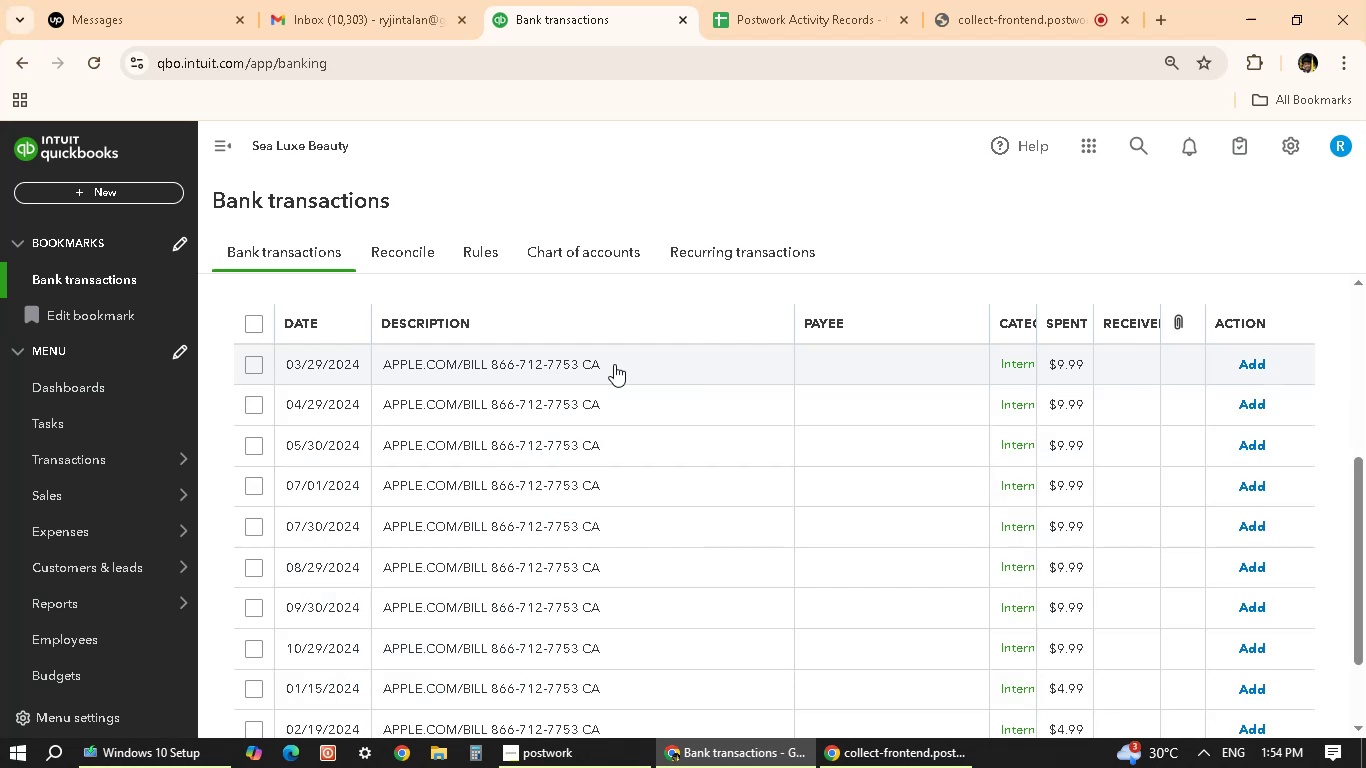 
left_click([614, 364])
 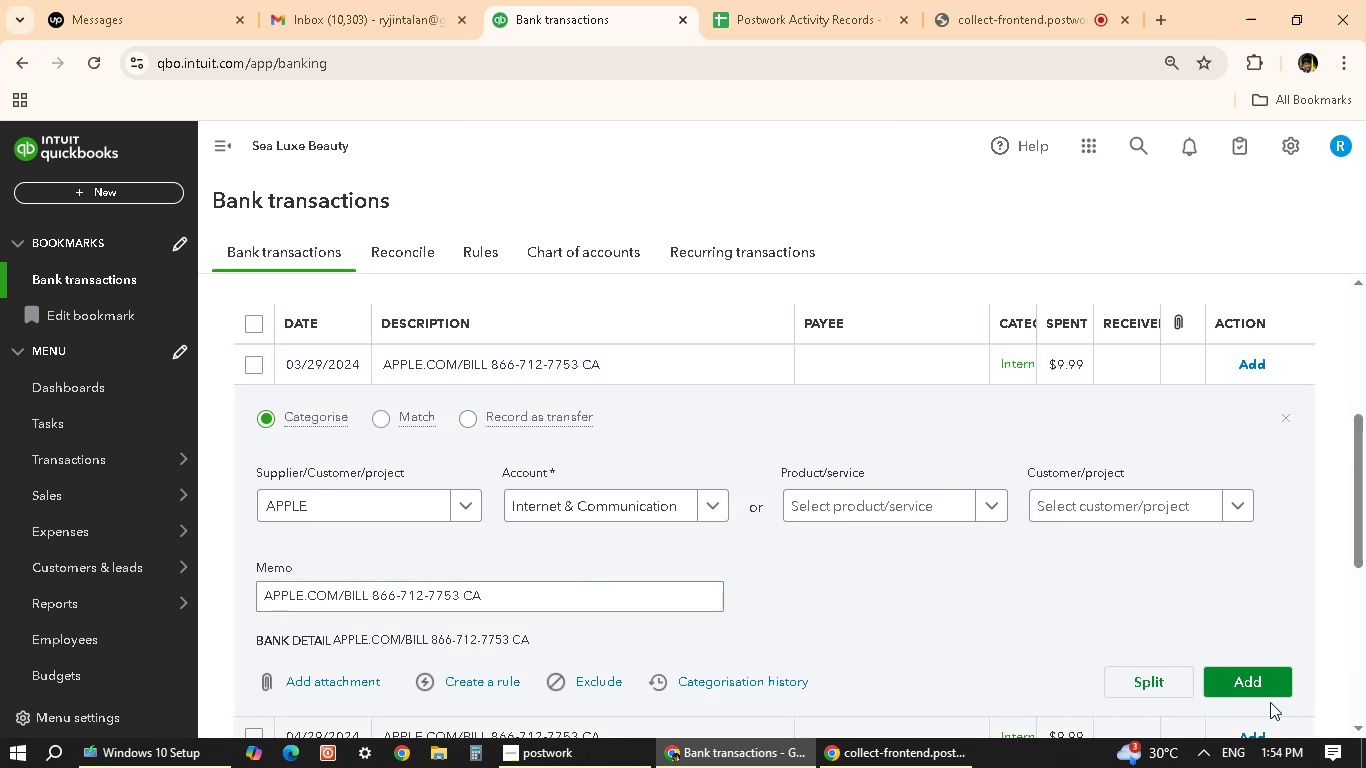 
left_click([1252, 683])
 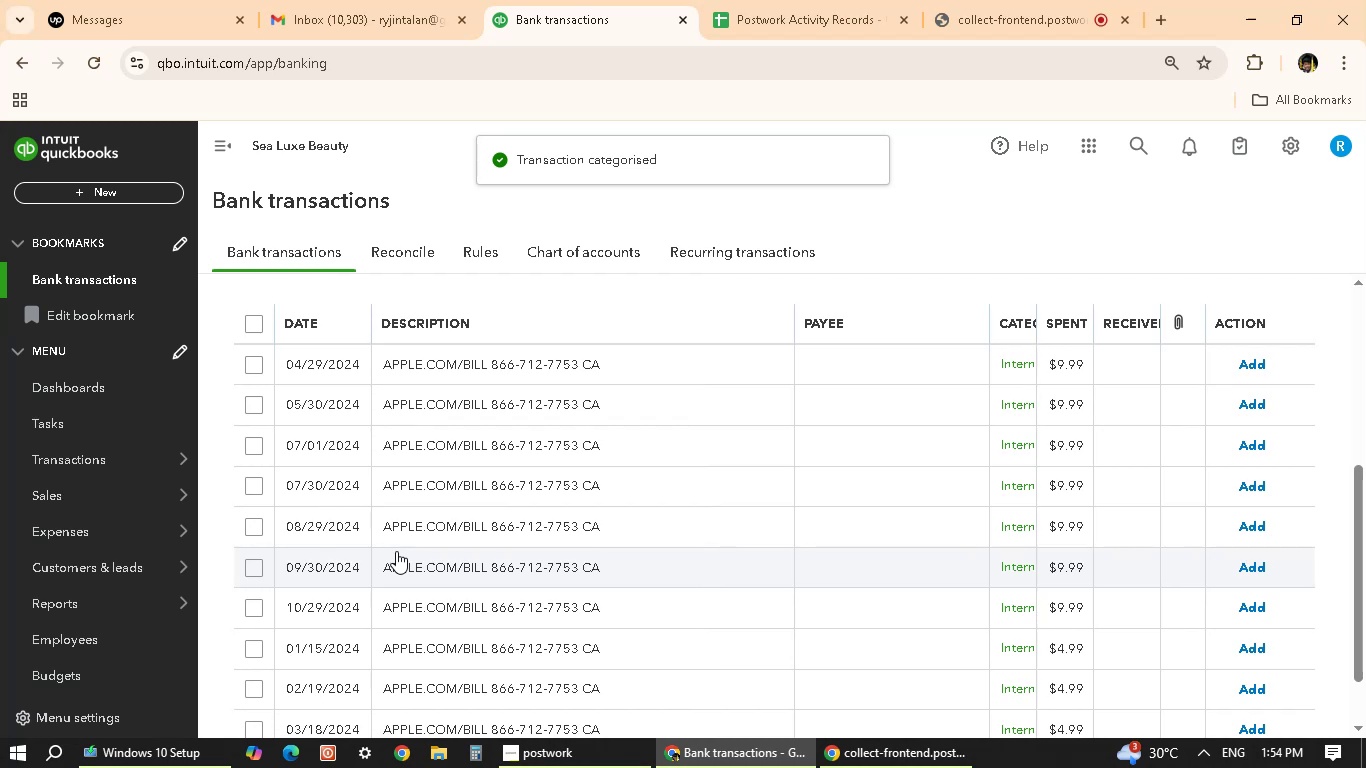 
wait(5.8)
 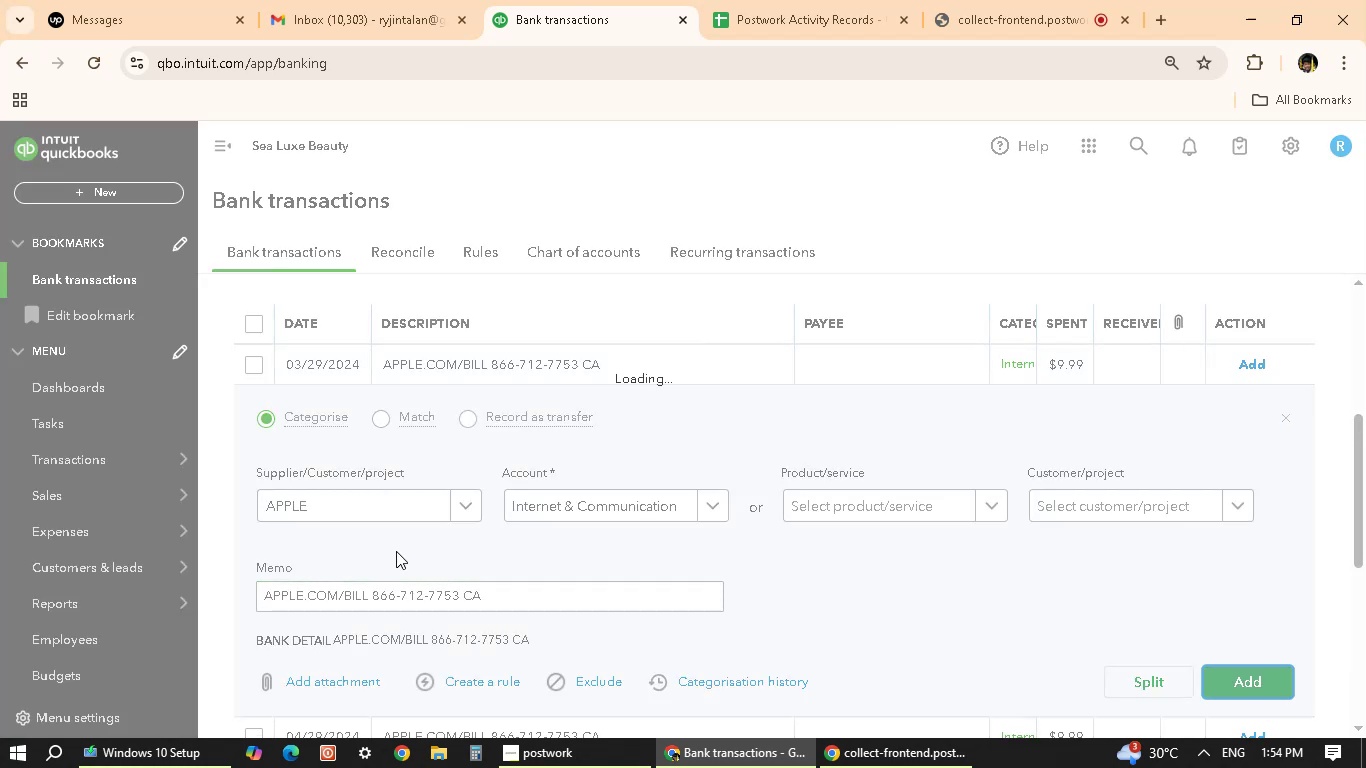 
left_click([556, 369])
 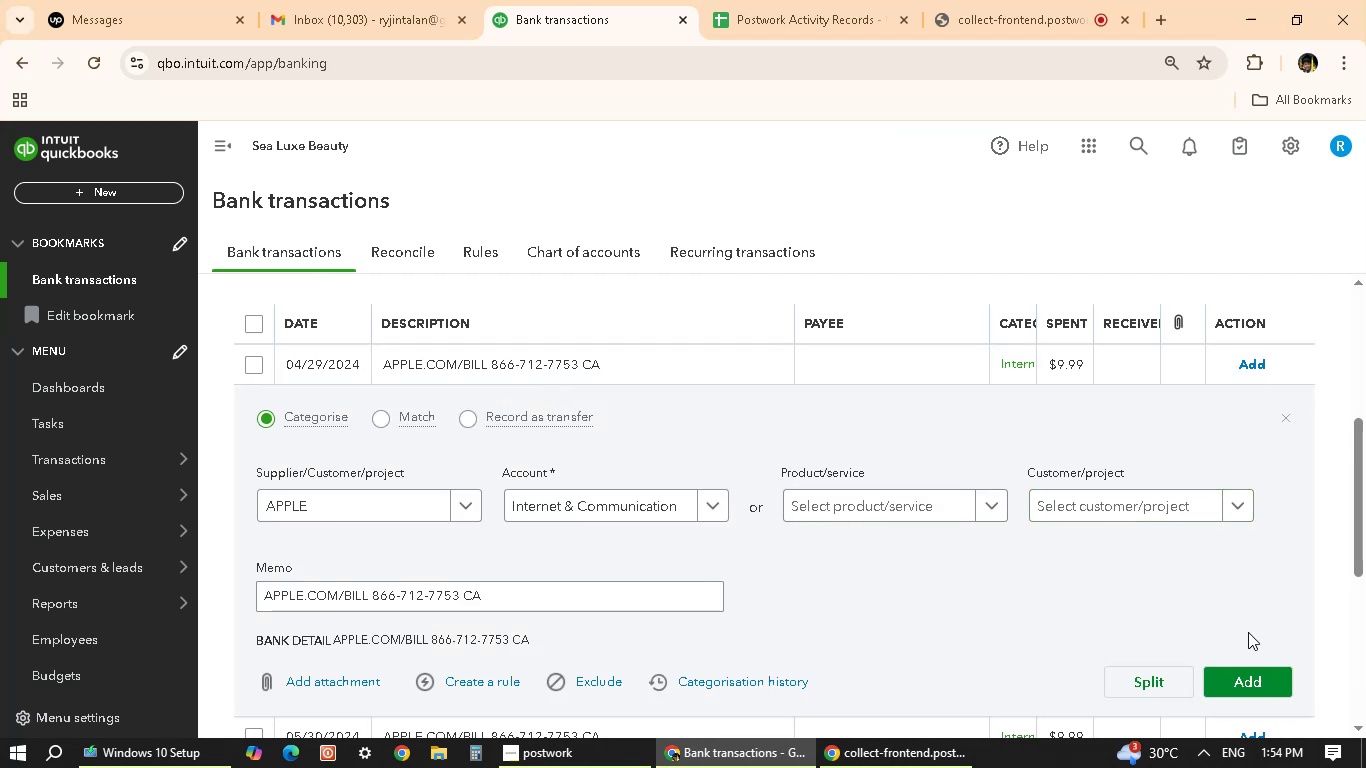 
left_click([1248, 682])
 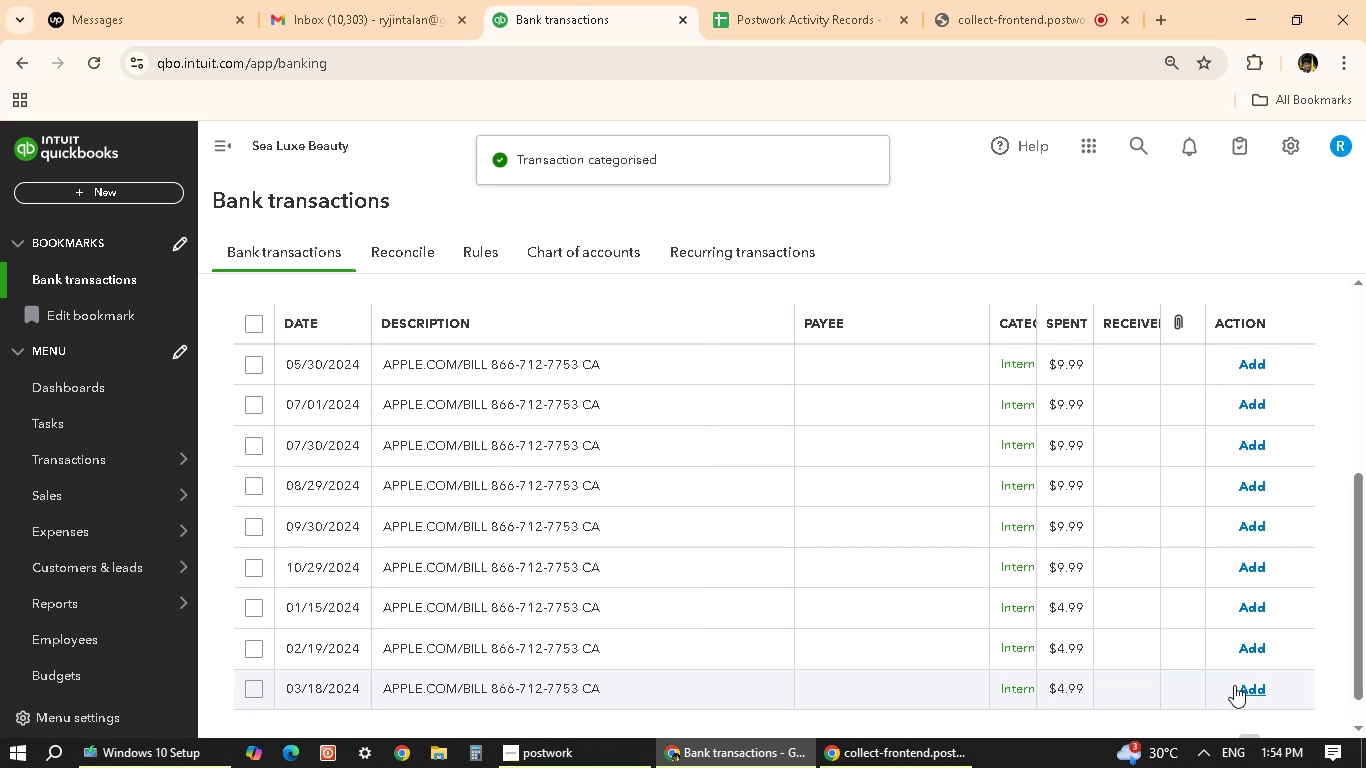 
wait(8.32)
 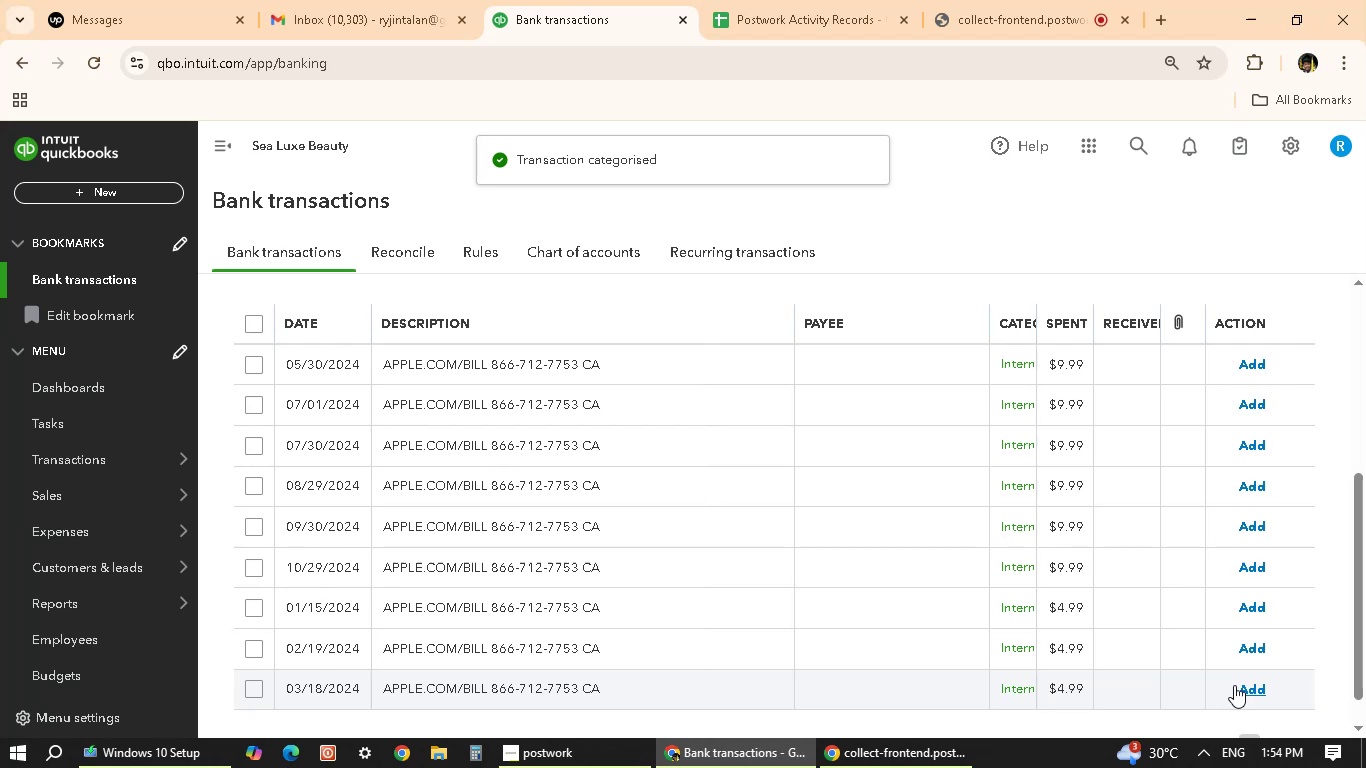 
left_click([528, 347])
 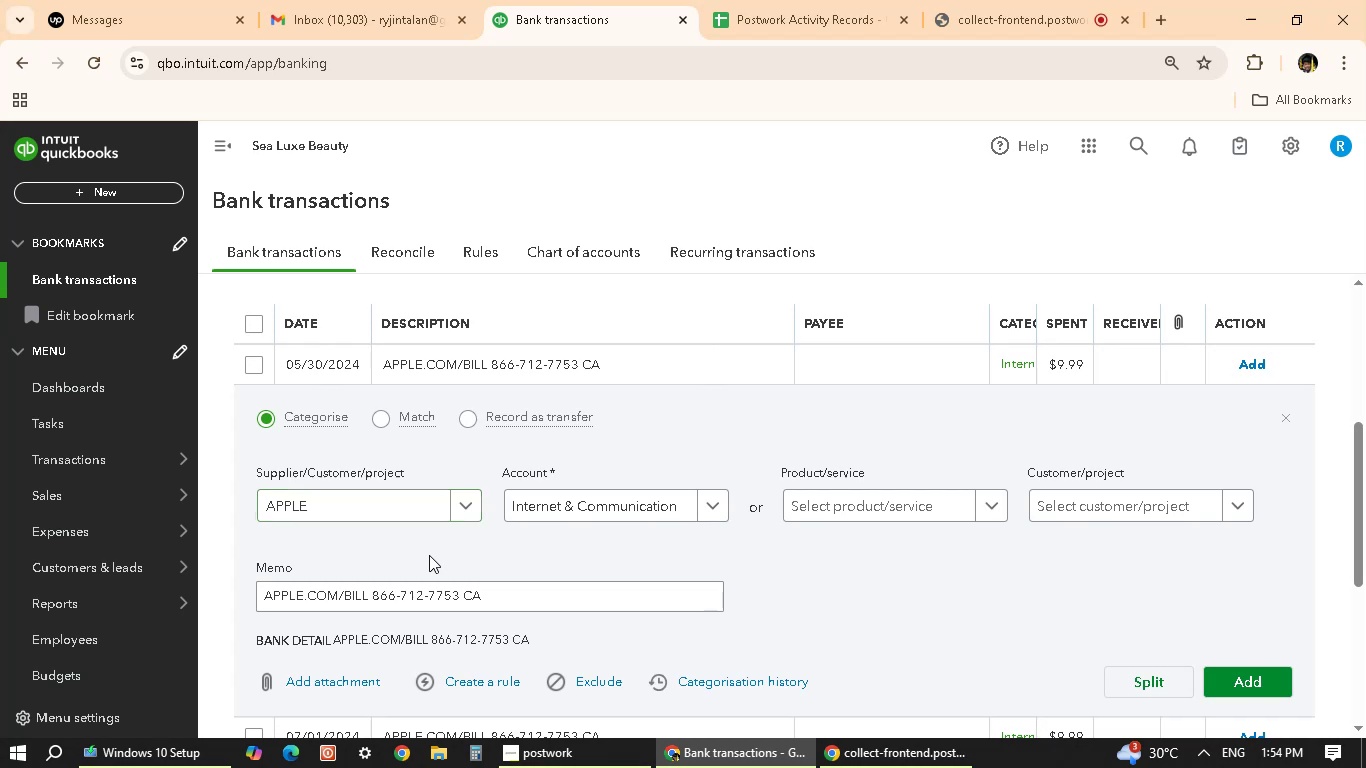 
wait(6.4)
 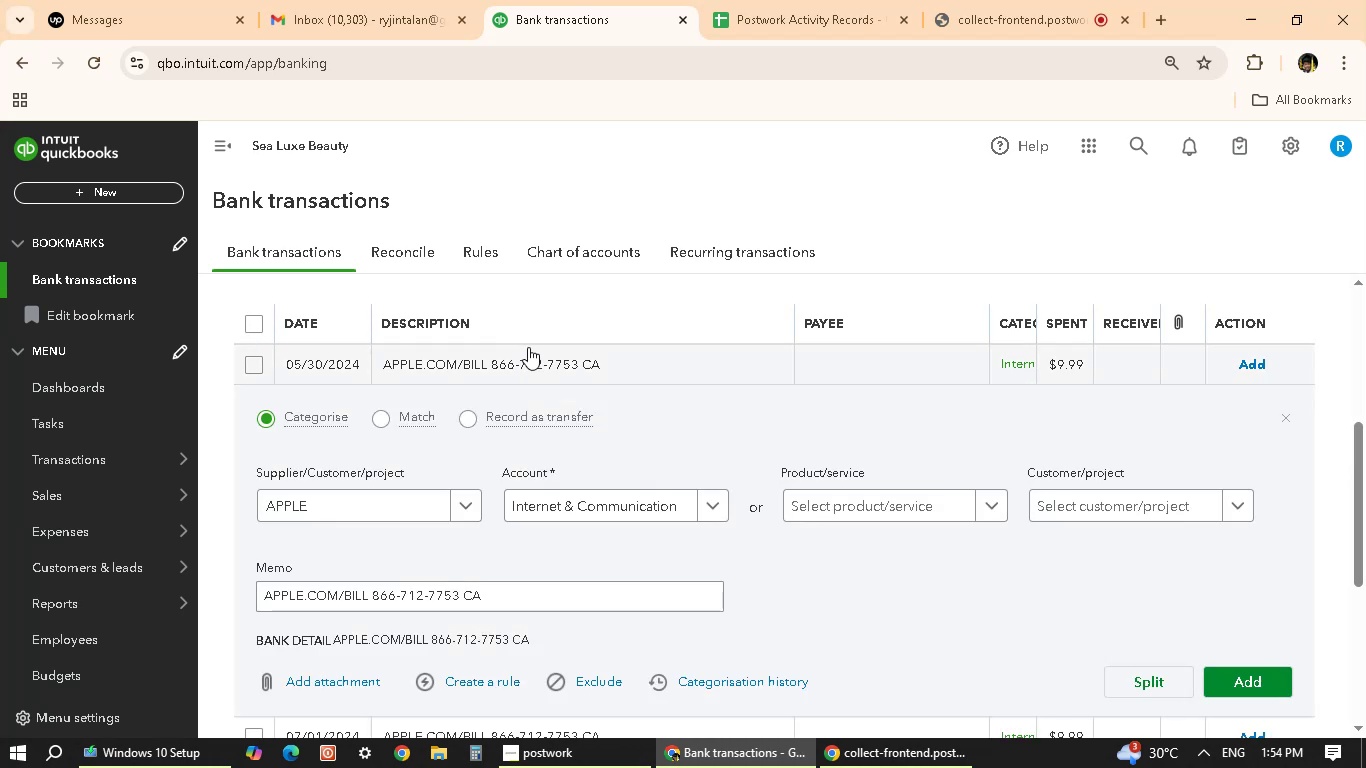 
left_click([1244, 683])
 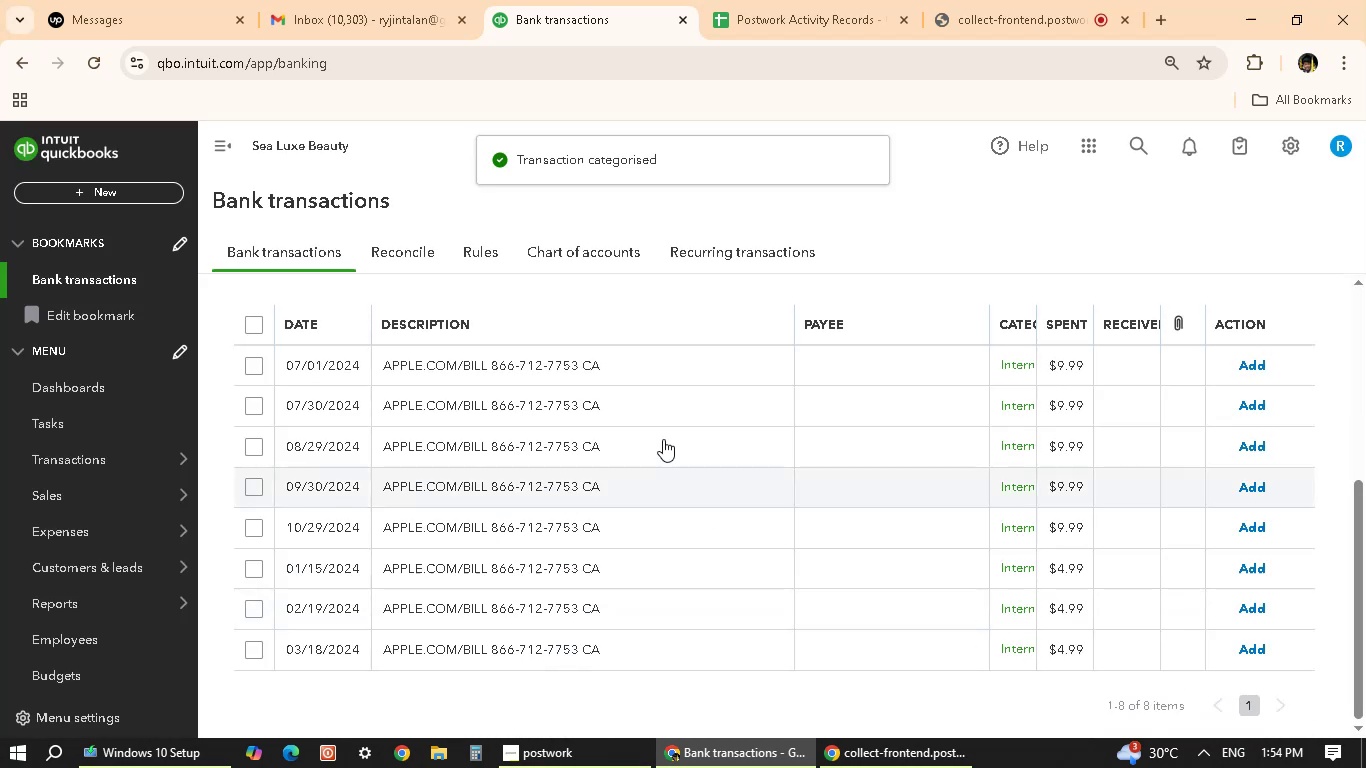 
left_click([627, 385])
 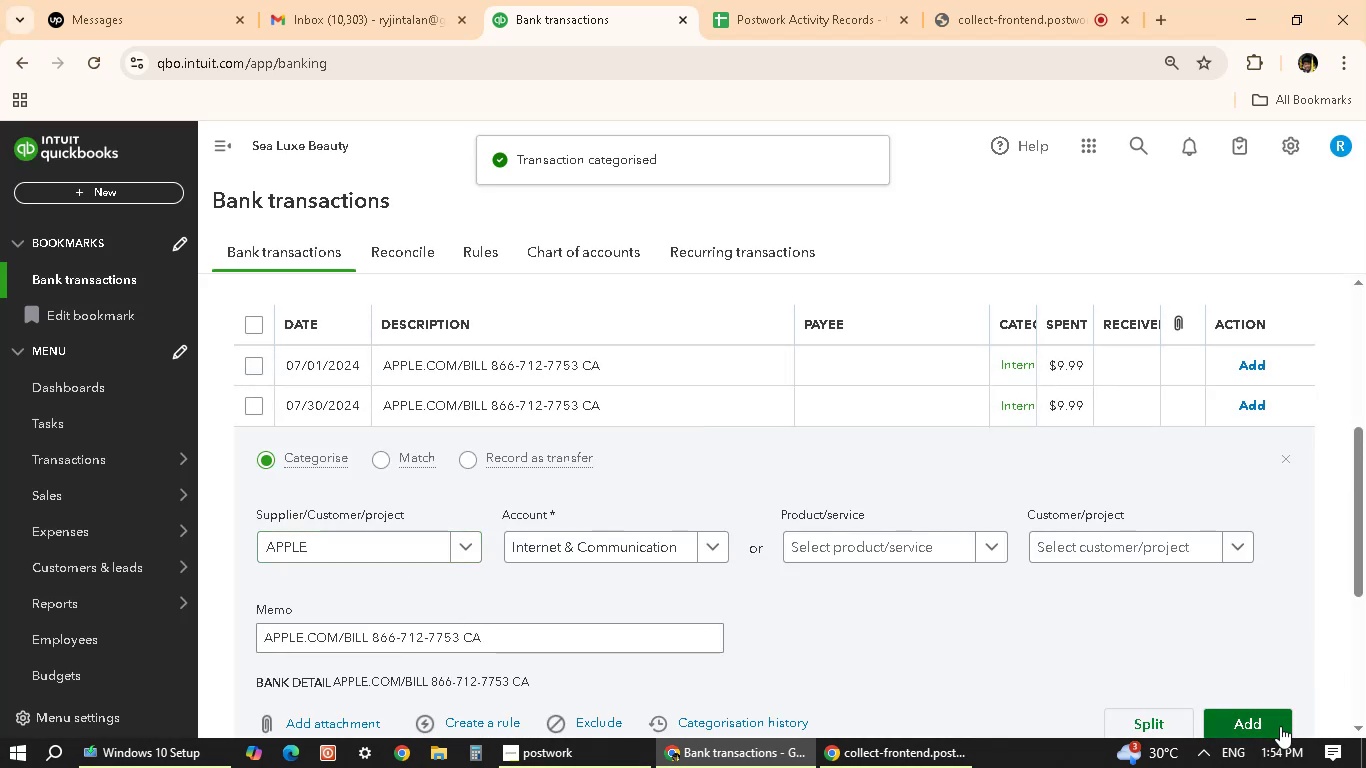 
left_click([1280, 726])
 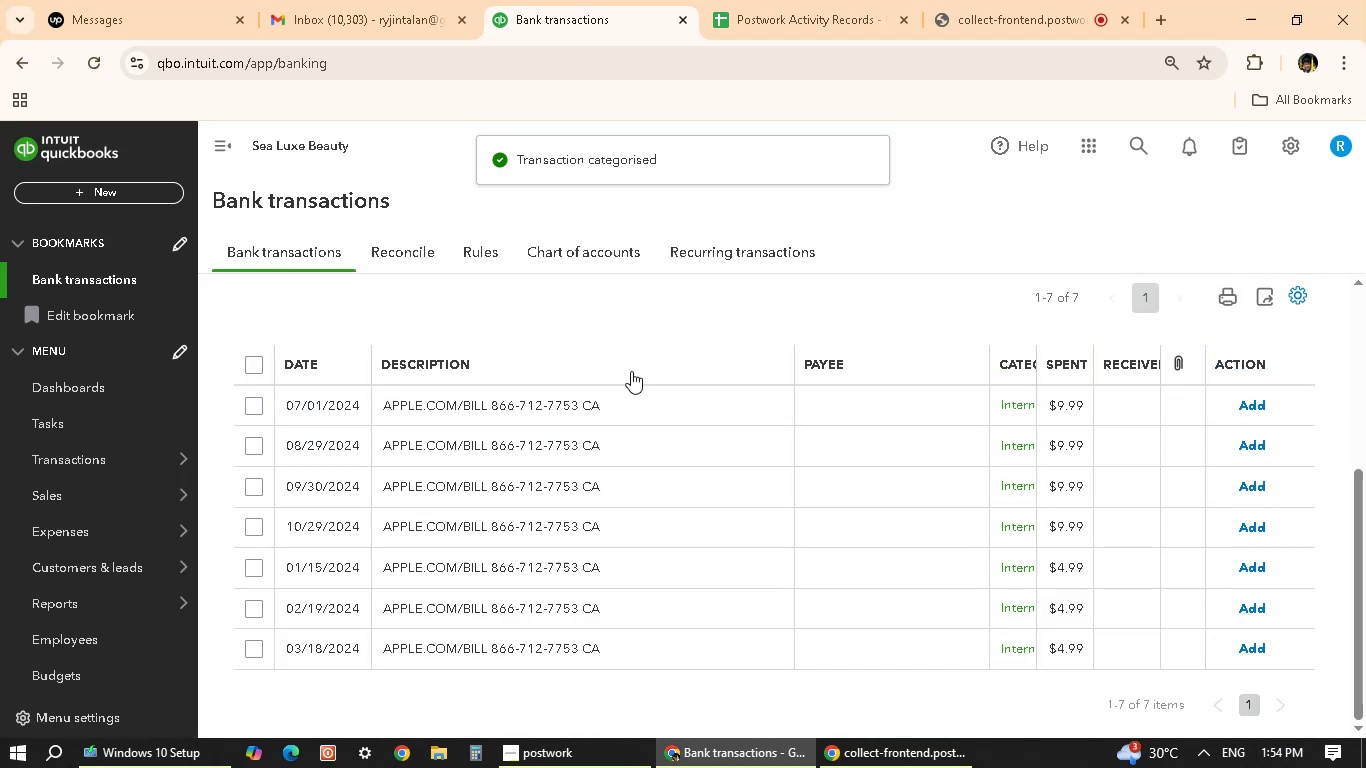 
left_click([617, 389])
 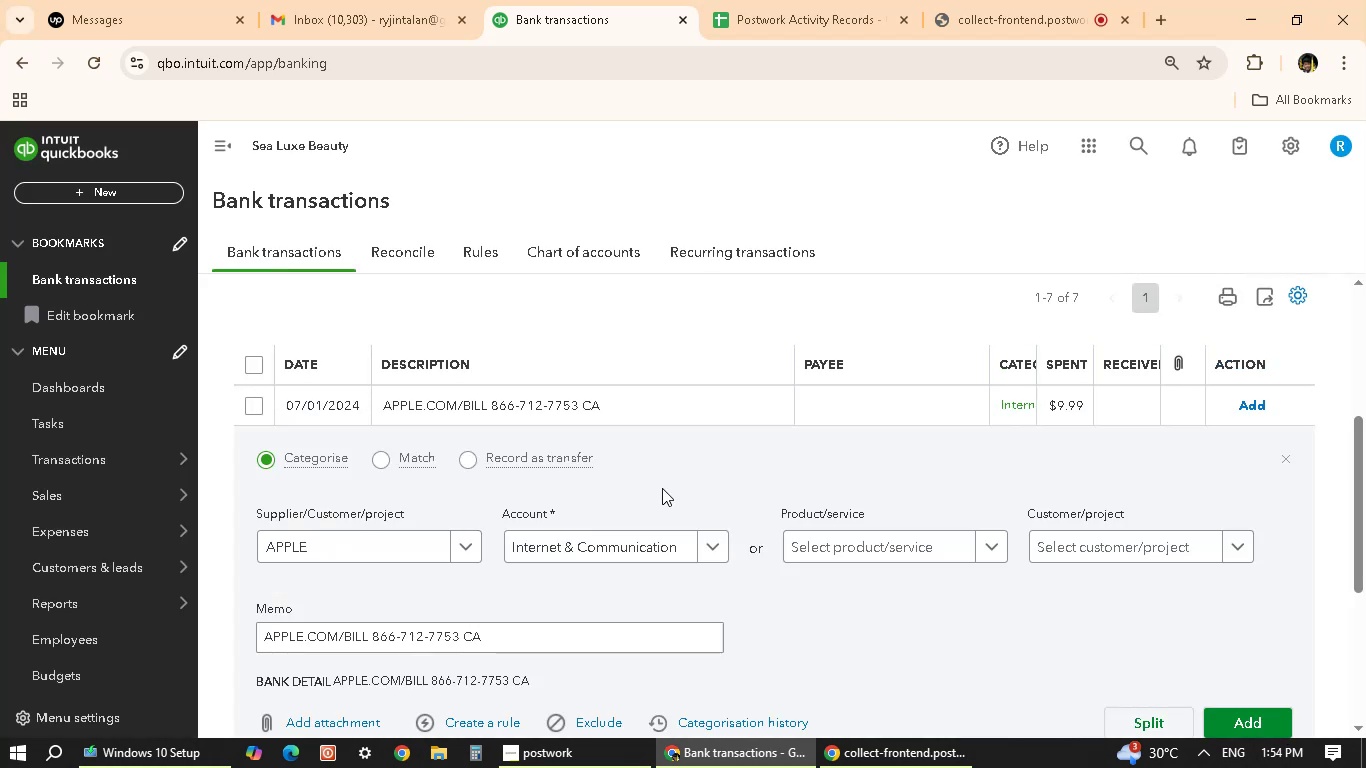 
wait(5.6)
 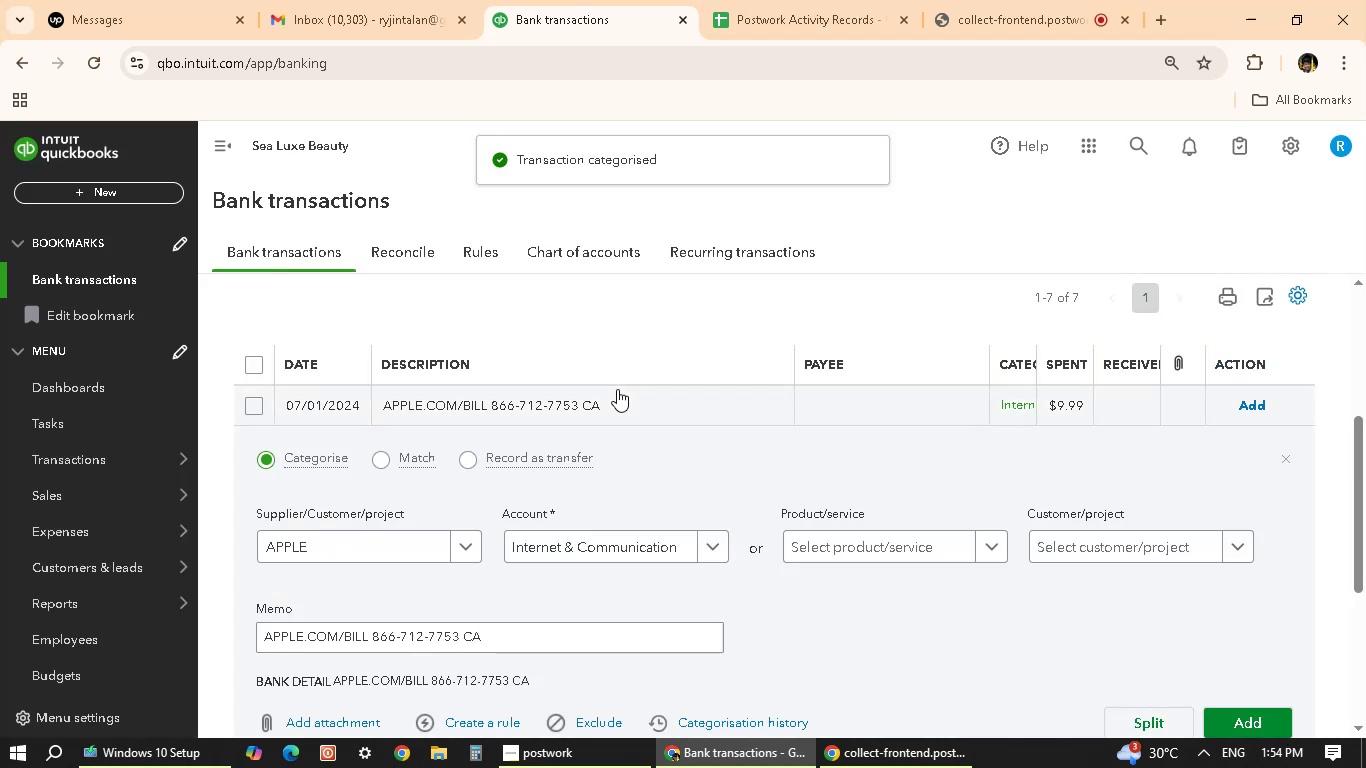 
left_click([1221, 715])
 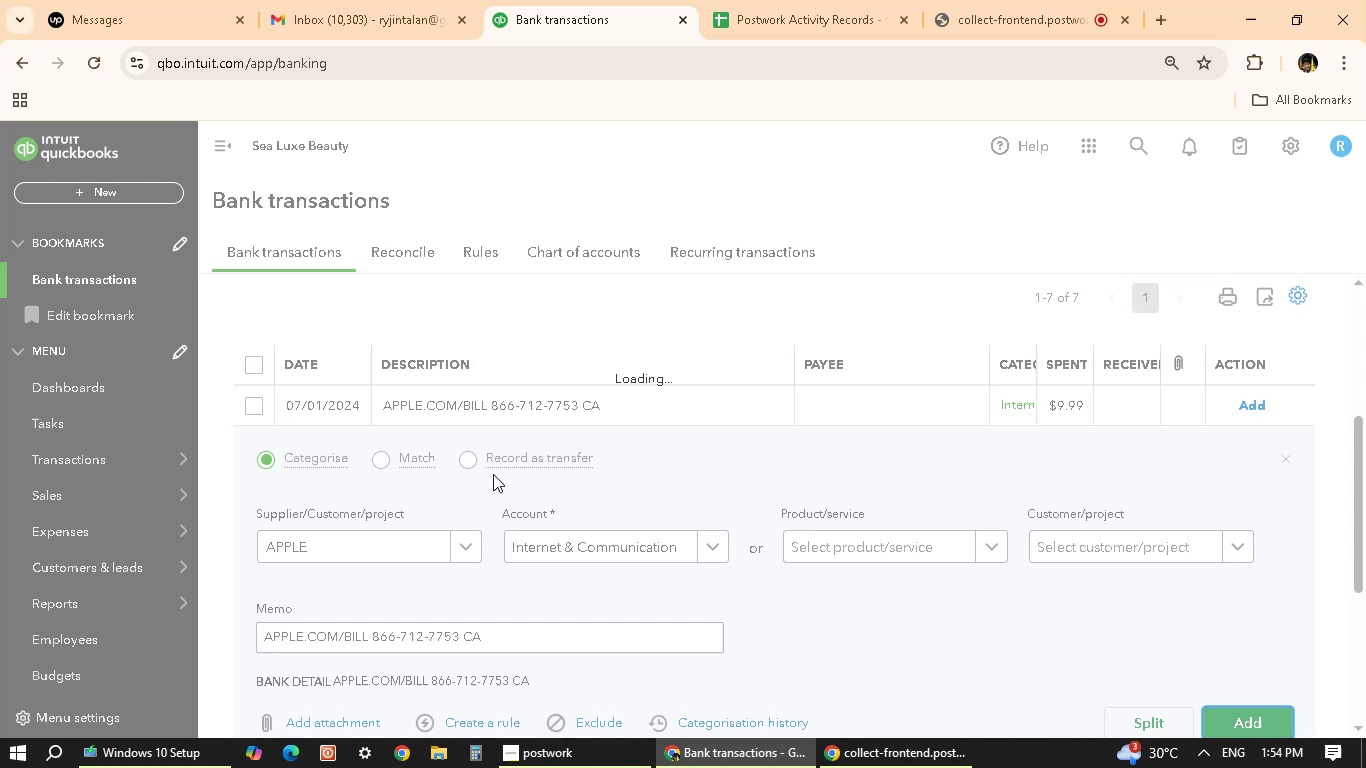 
scroll: coordinate [493, 474], scroll_direction: down, amount: 1.0
 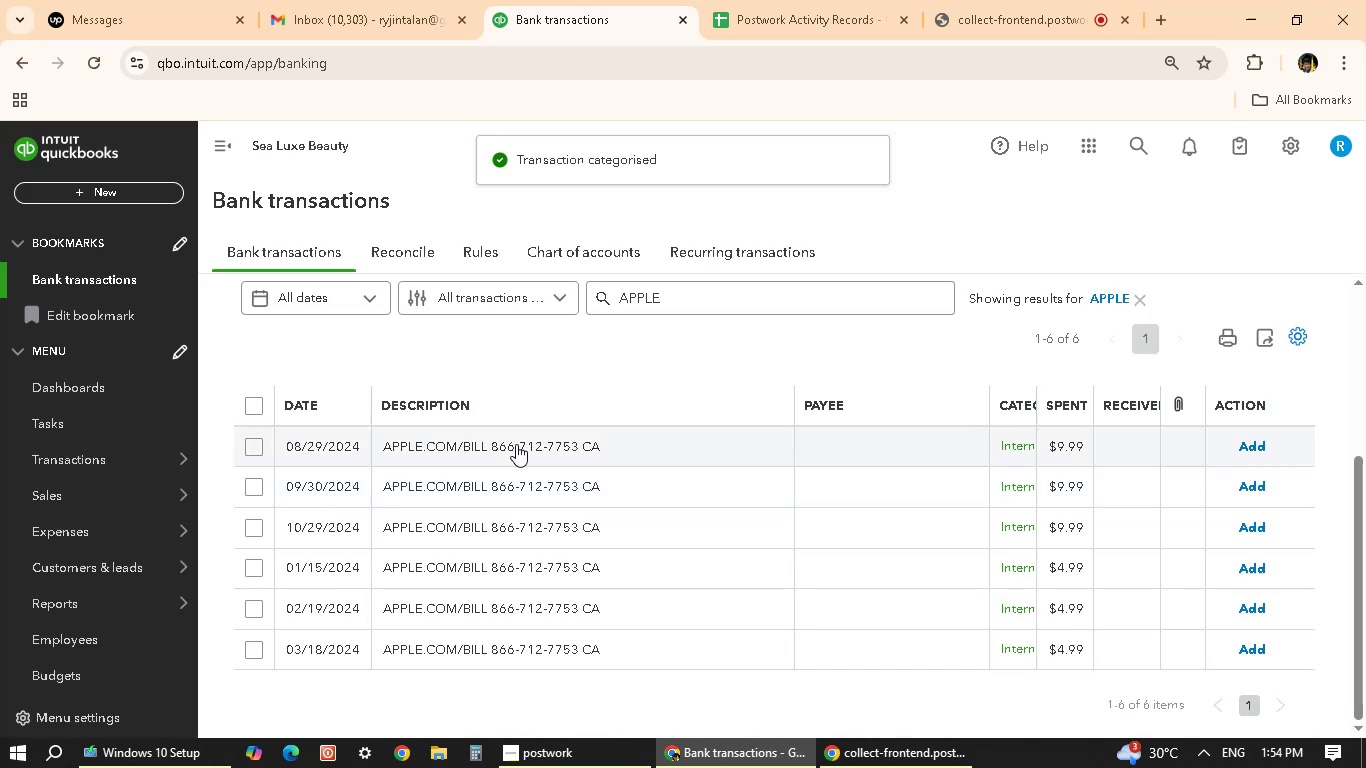 
left_click([519, 442])
 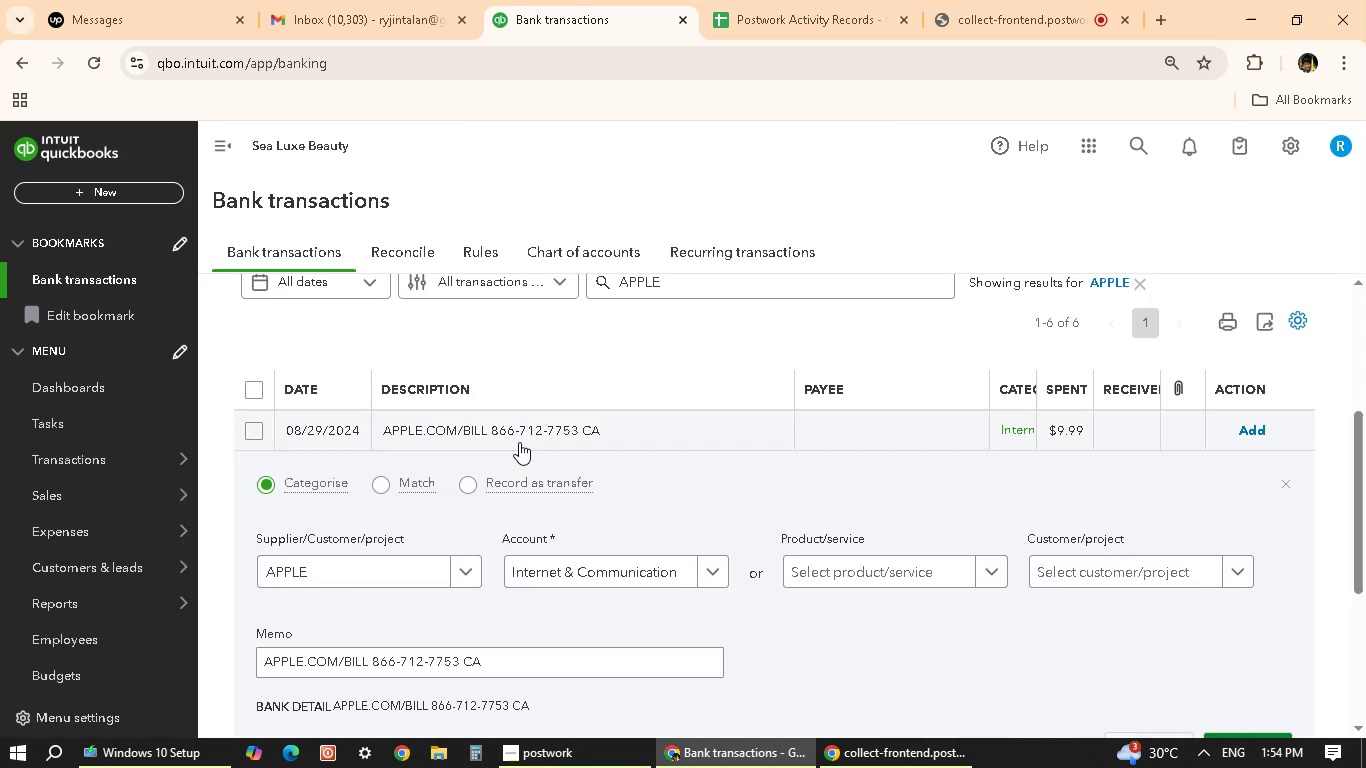 
wait(12.35)
 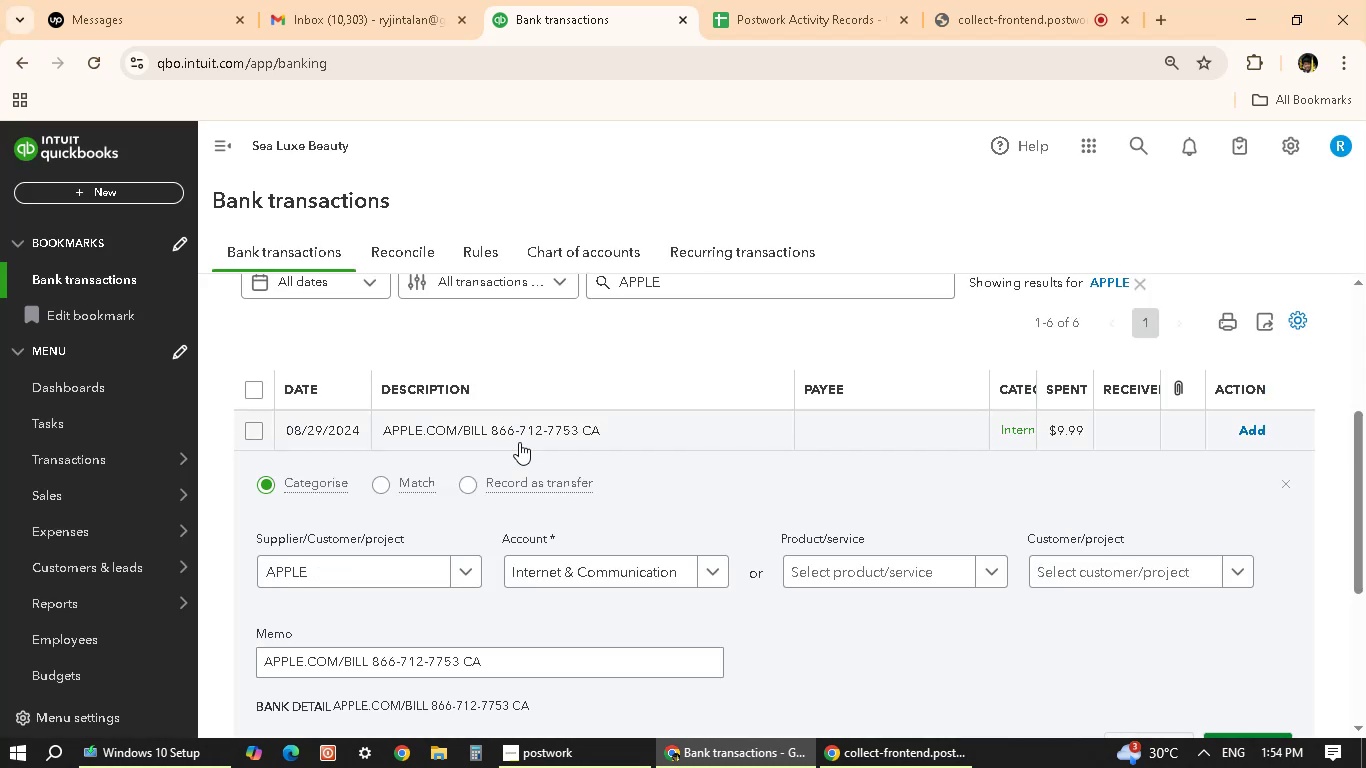 
scroll: coordinate [1293, 697], scroll_direction: down, amount: 2.0
 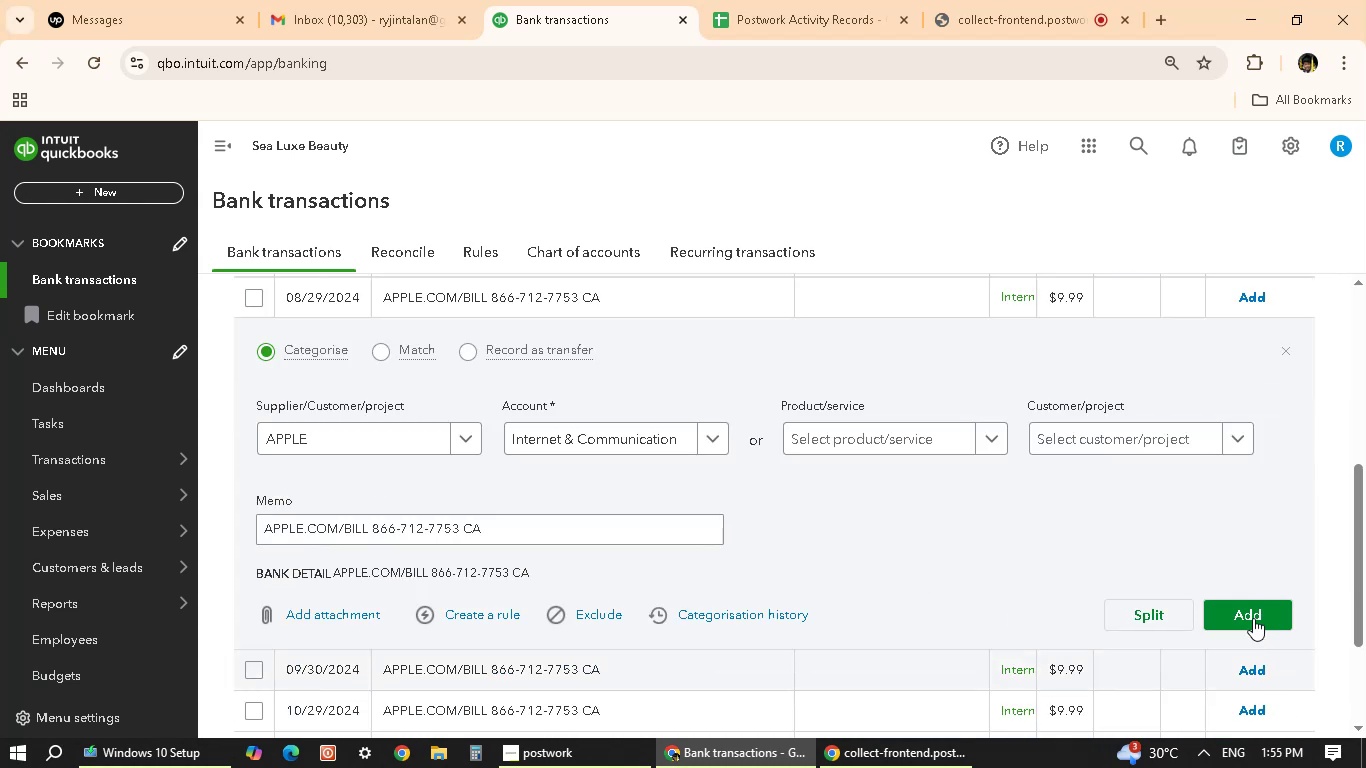 
left_click([1253, 618])
 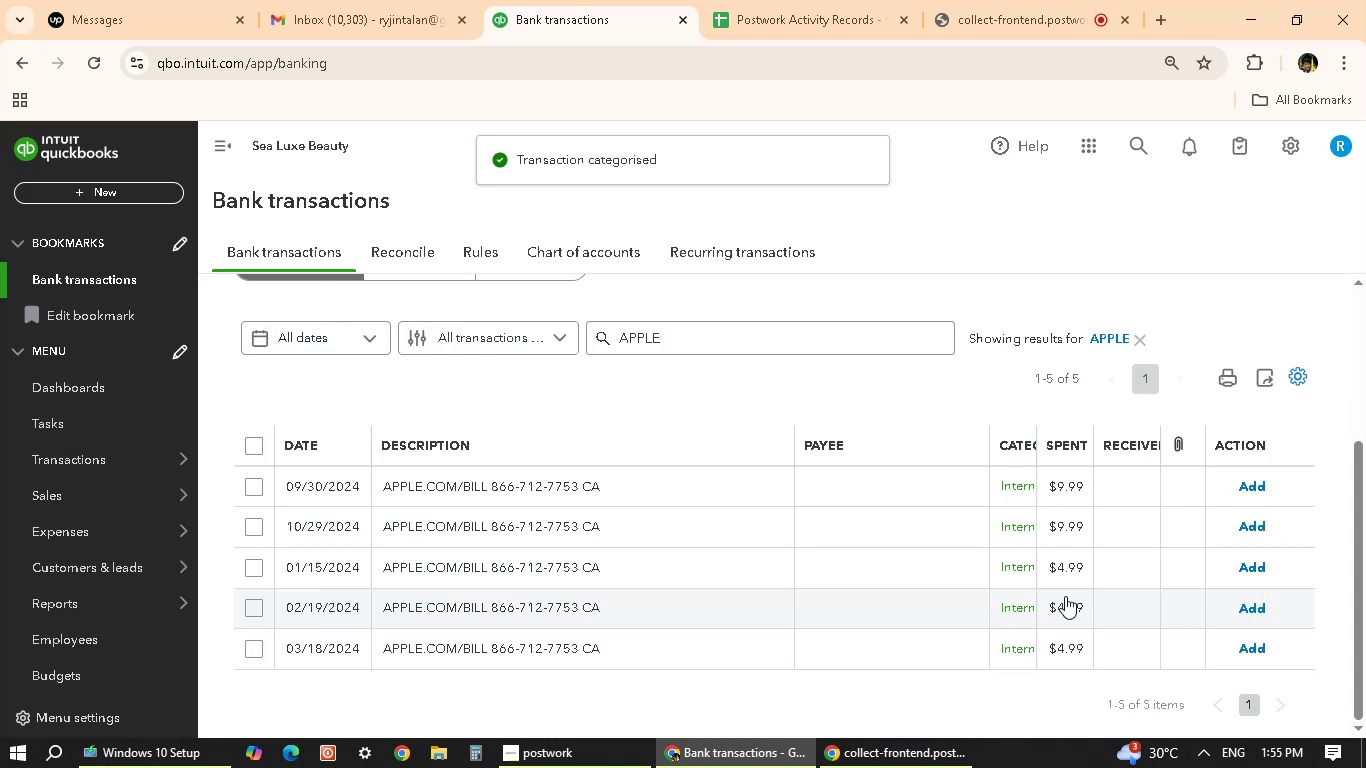 
left_click([550, 482])
 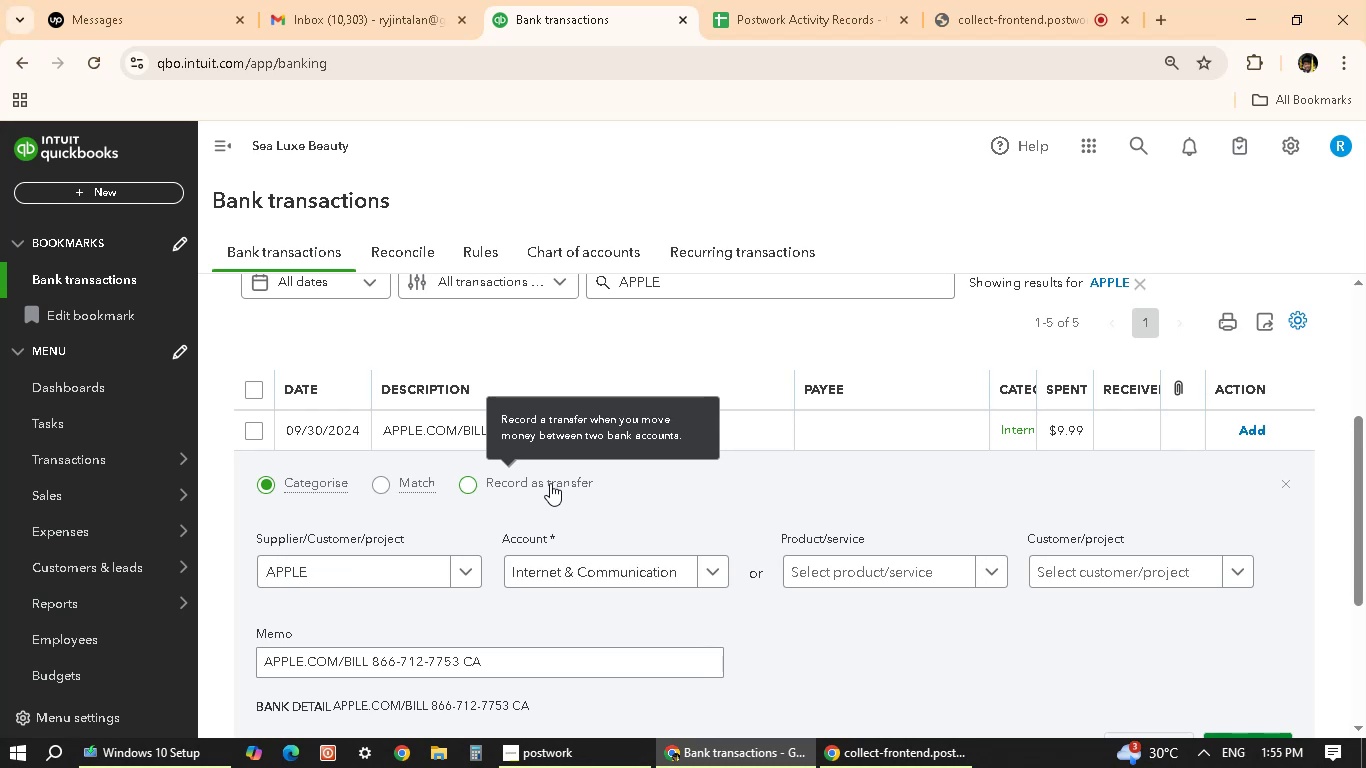 
wait(5.56)
 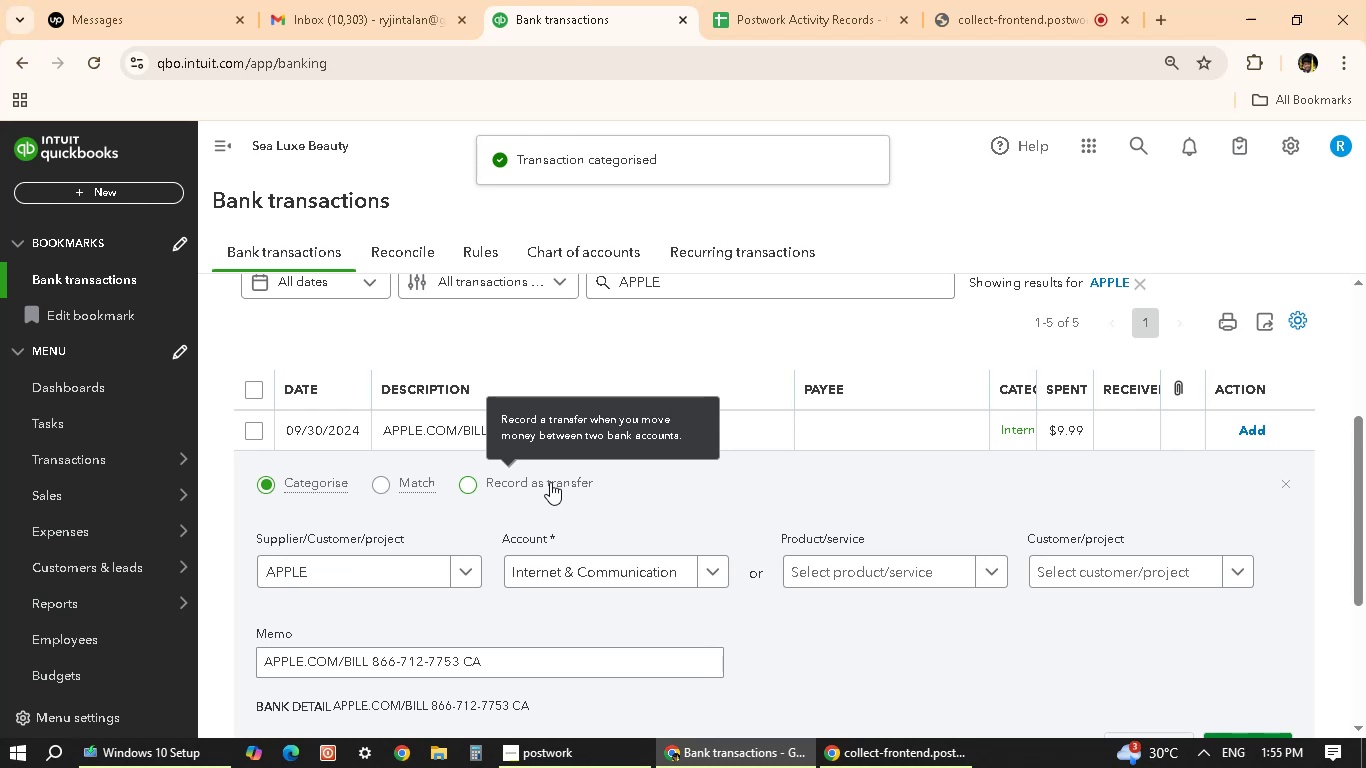 
scroll: coordinate [1144, 637], scroll_direction: down, amount: 3.0
 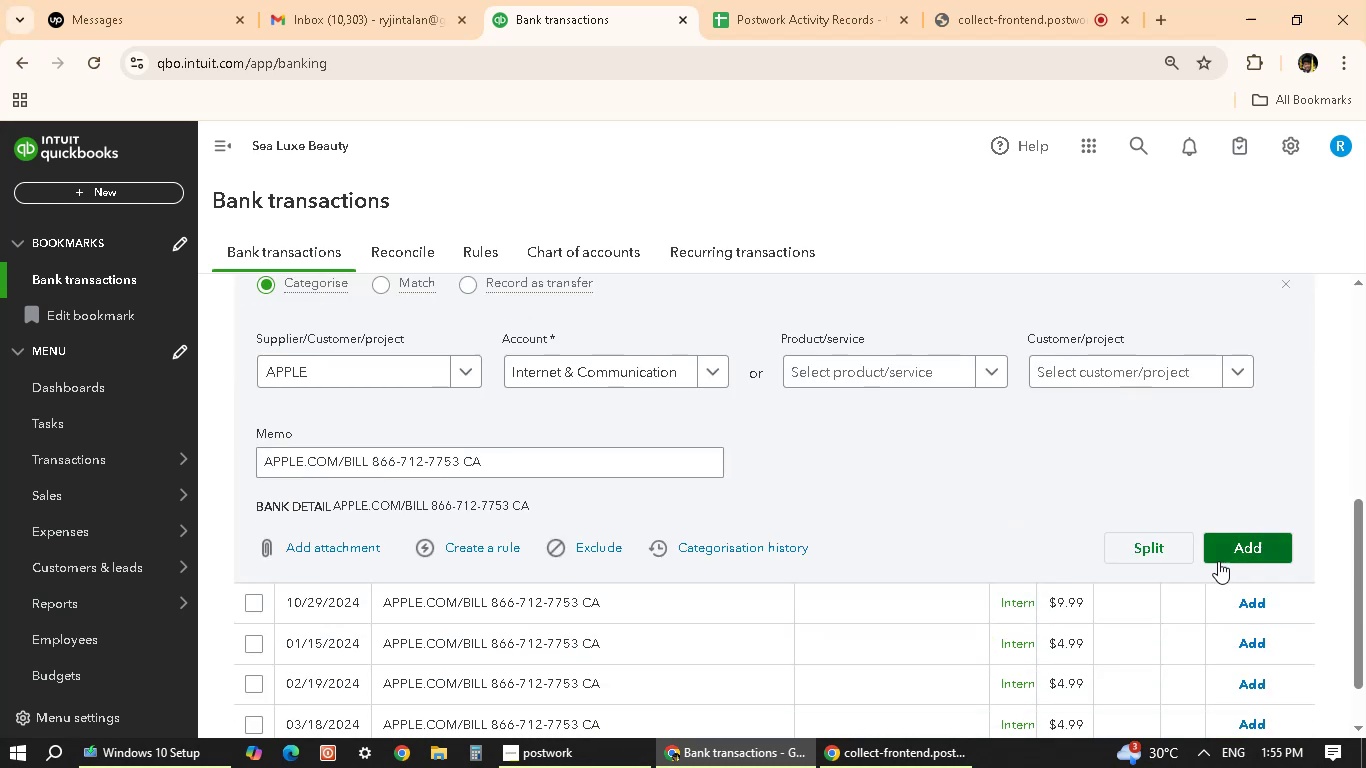 
left_click([1230, 556])
 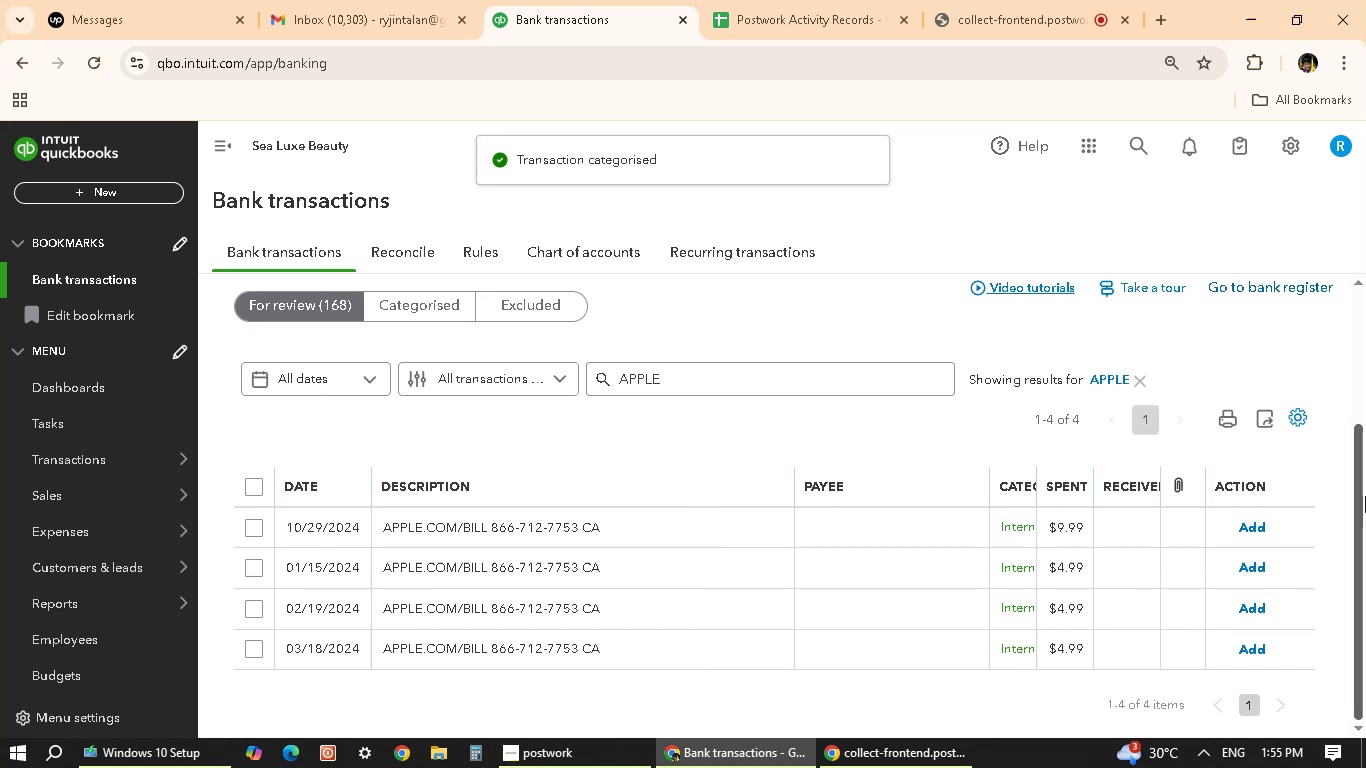 
wait(10.33)
 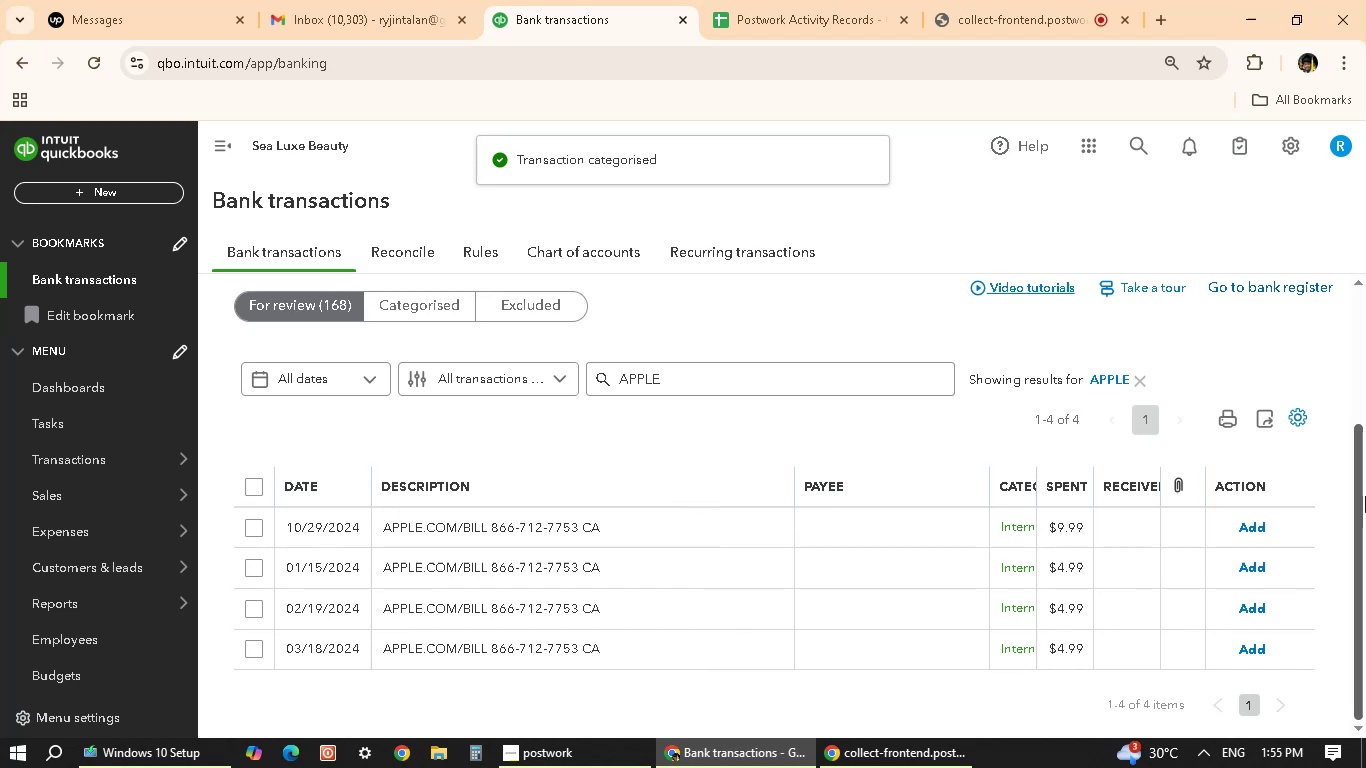 
left_click([832, 527])
 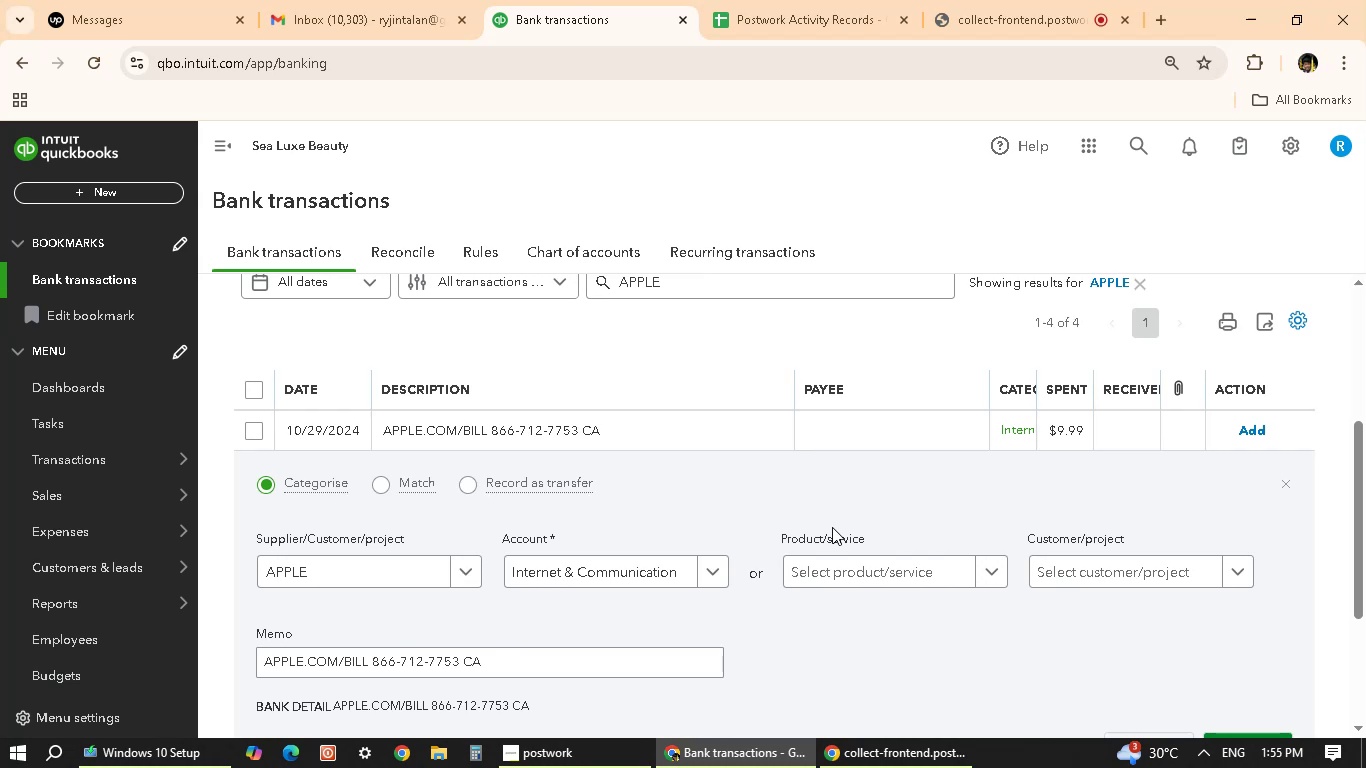 
wait(8.71)
 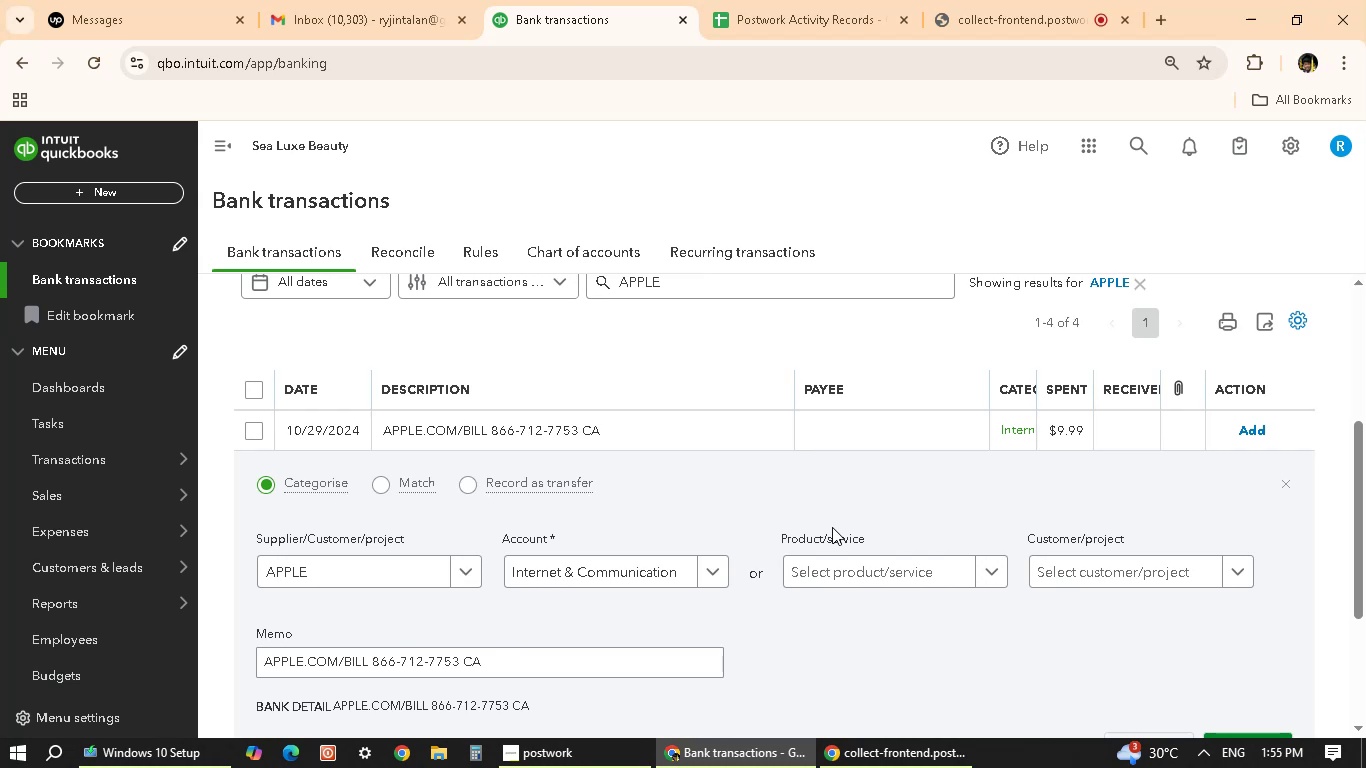 
scroll: coordinate [1201, 666], scroll_direction: down, amount: 1.0
 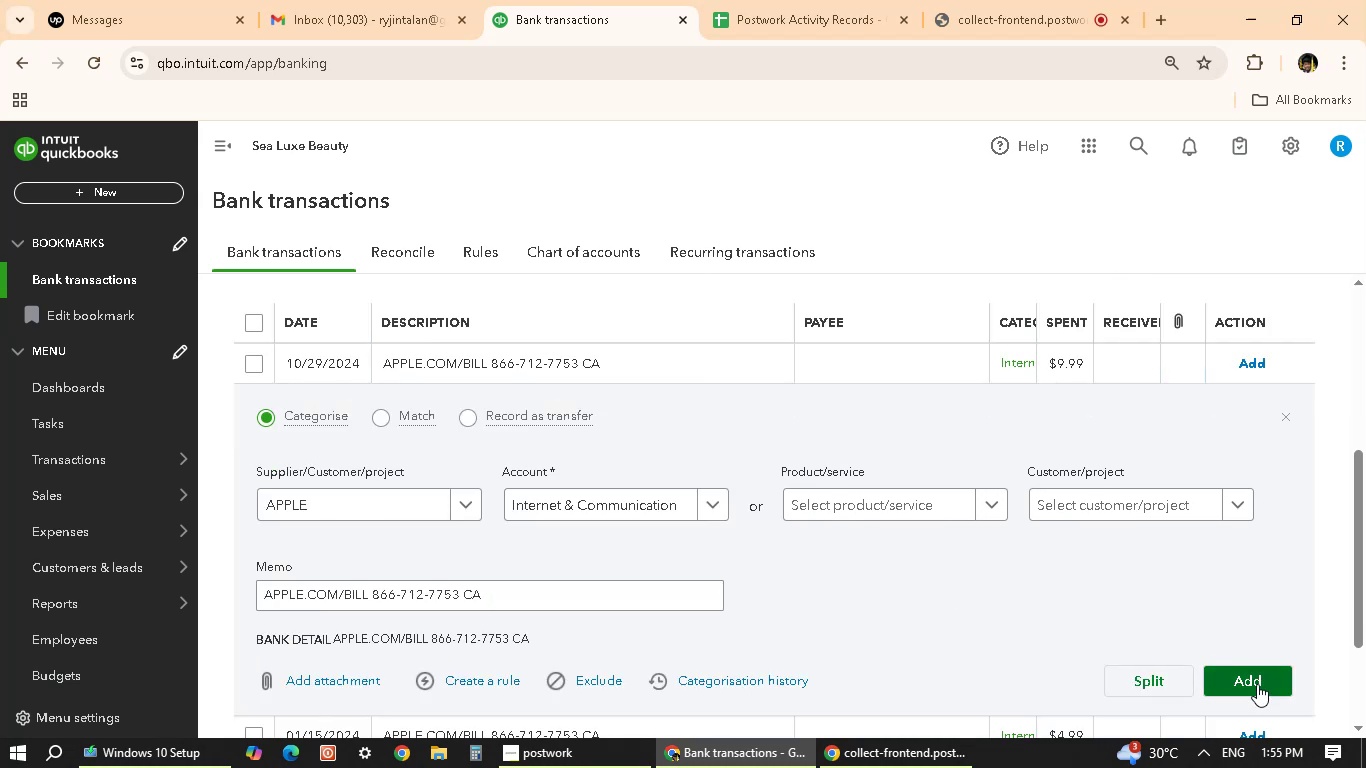 
left_click([1259, 679])
 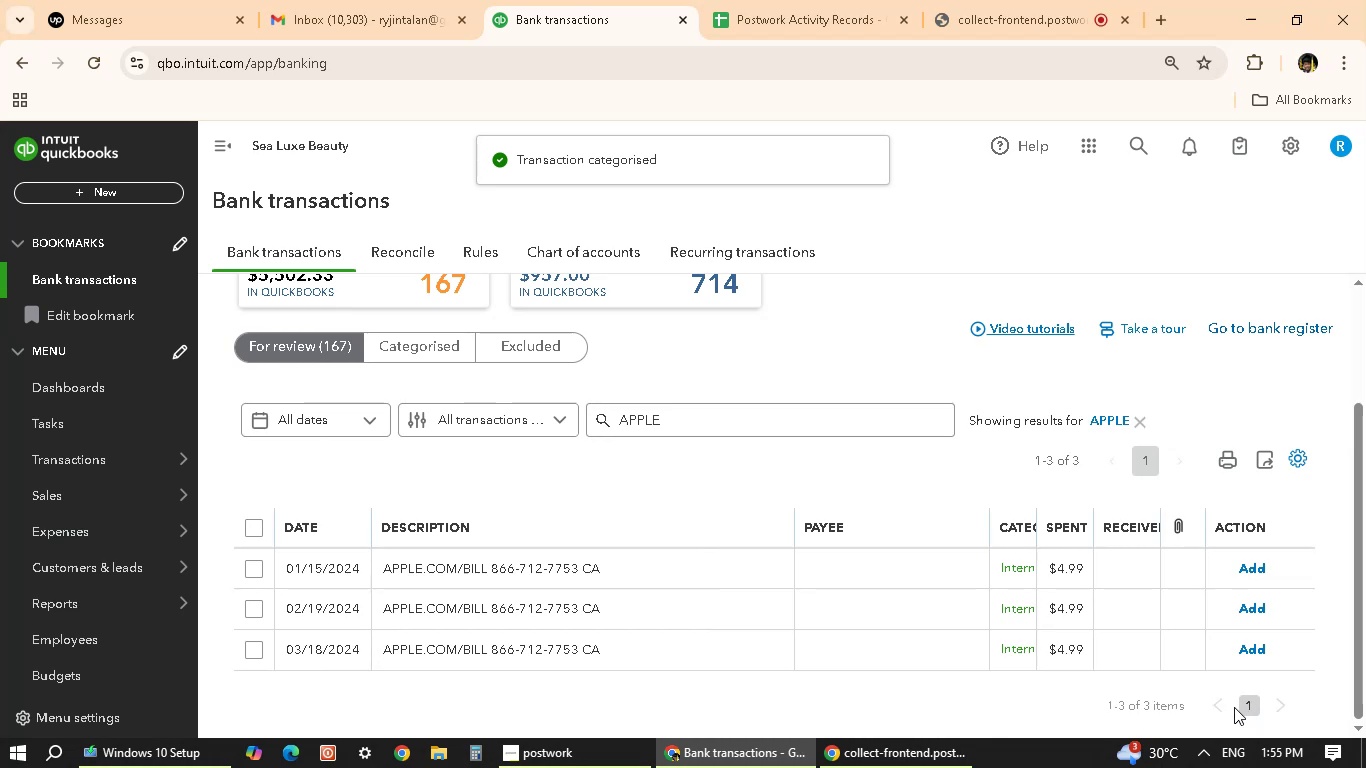 
wait(5.64)
 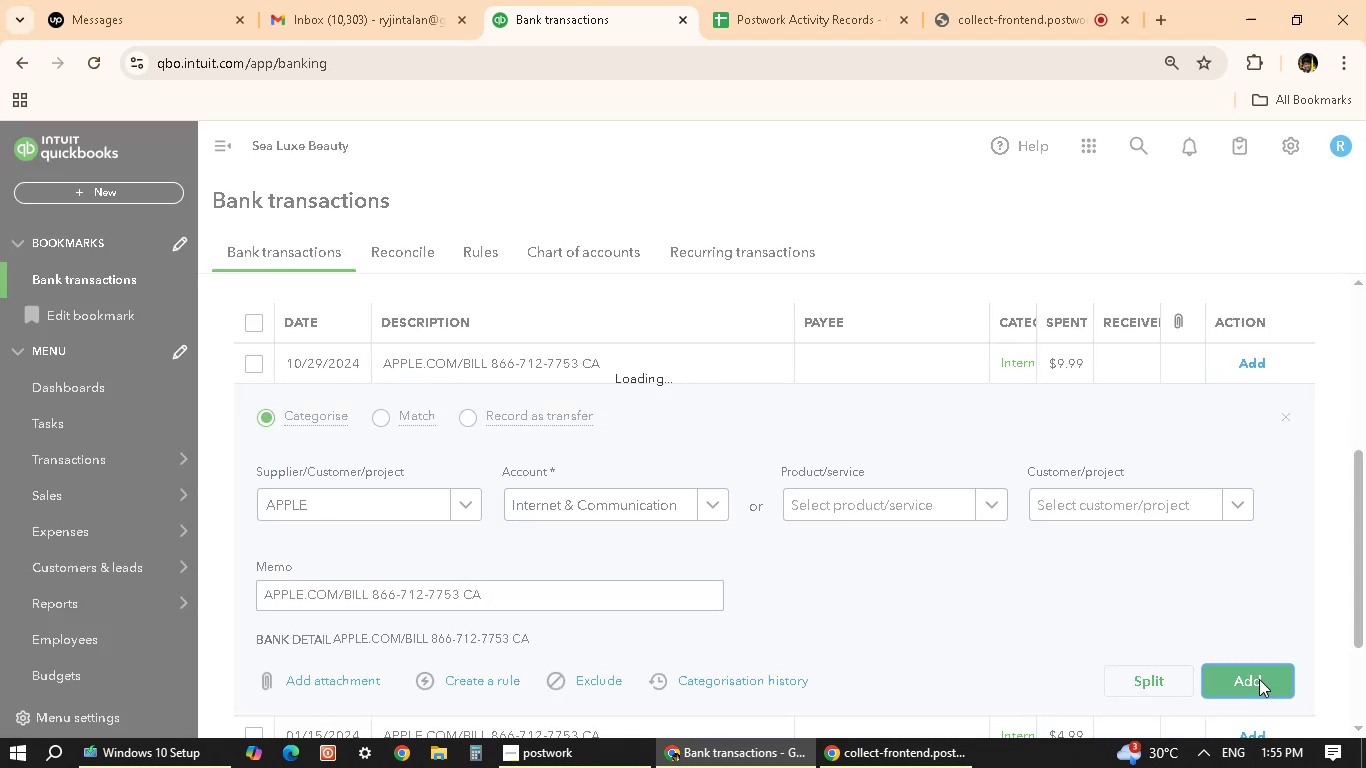 
left_click([708, 569])
 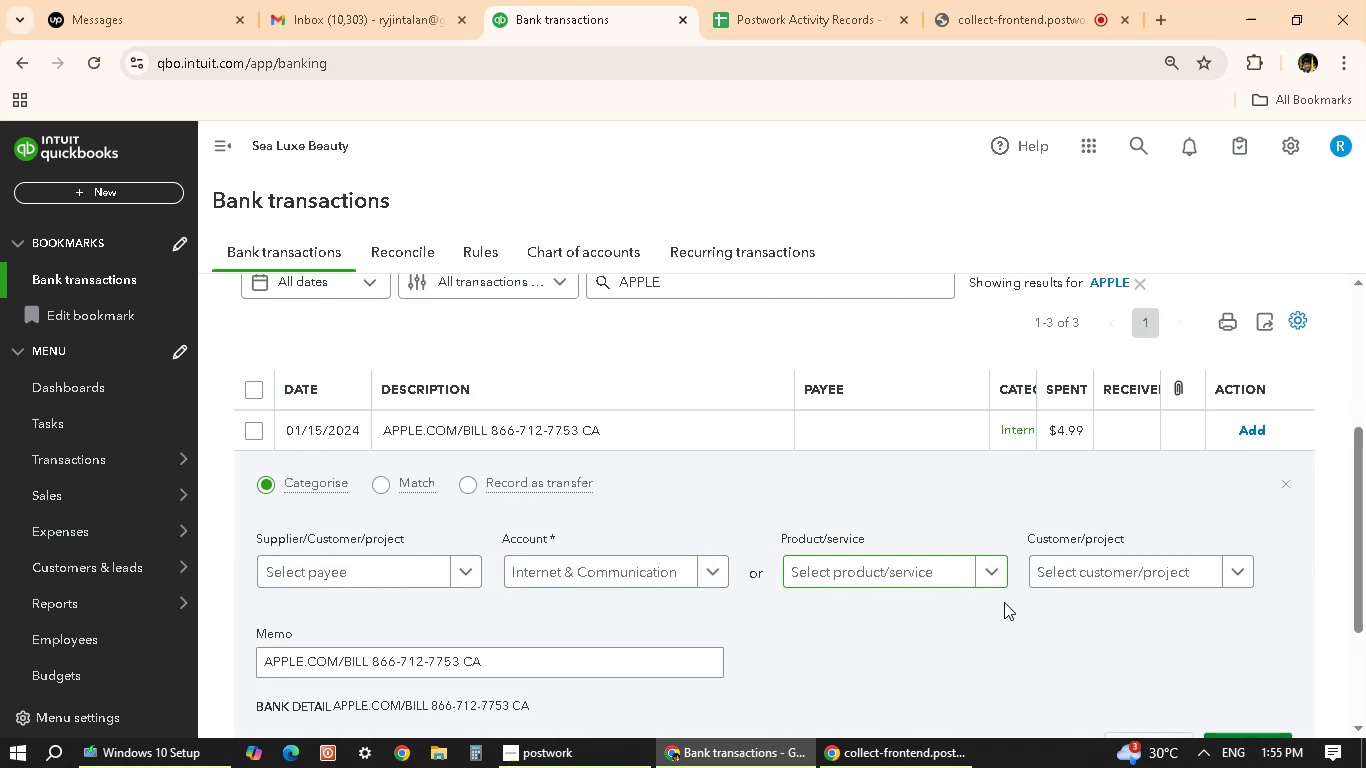 
scroll: coordinate [1192, 648], scroll_direction: down, amount: 2.0
 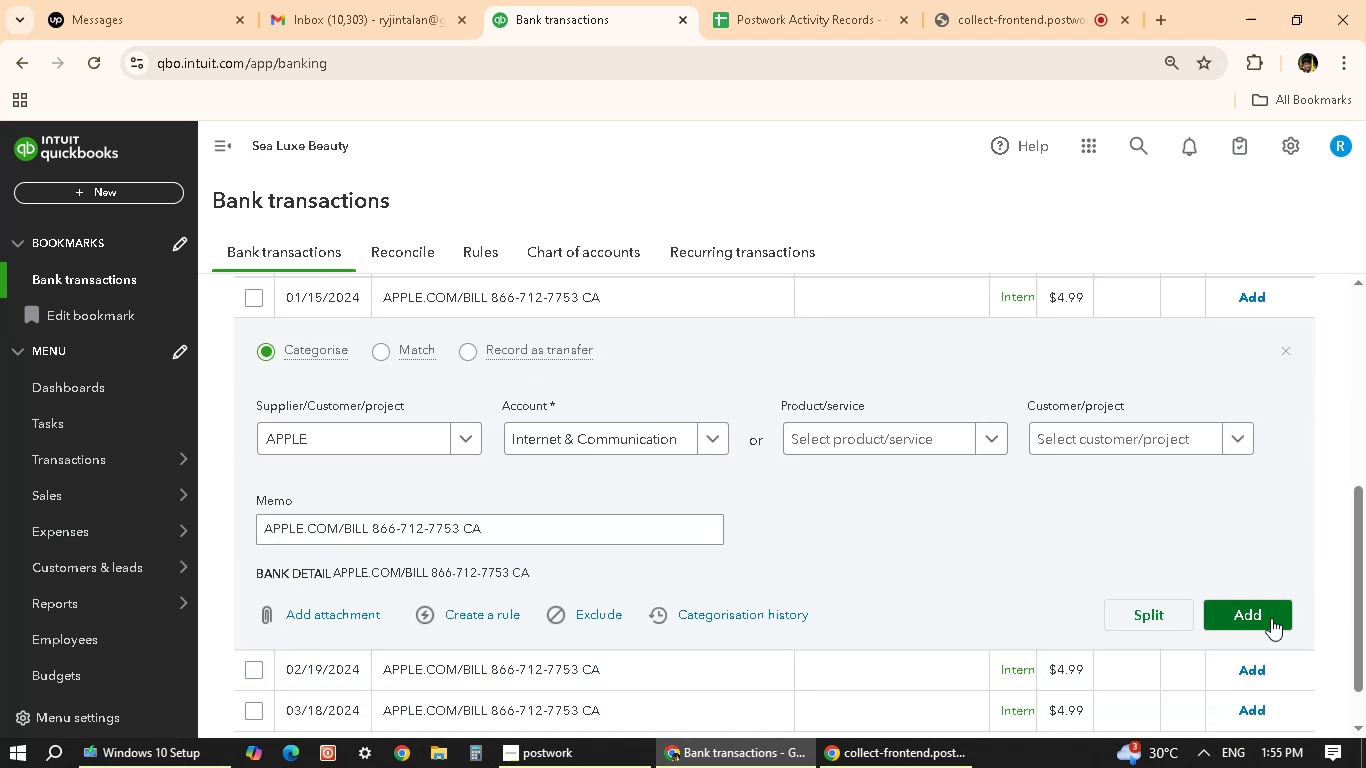 
left_click([1271, 617])
 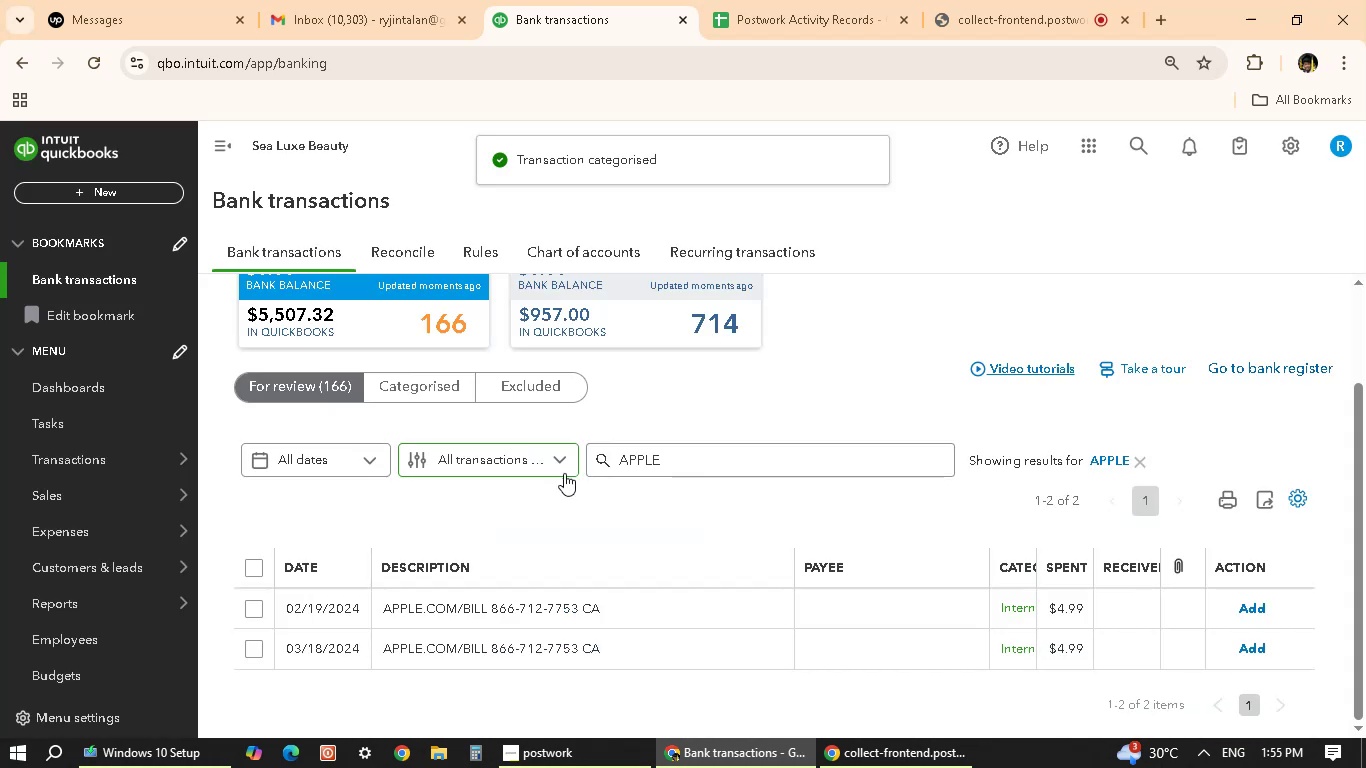 
left_click([536, 612])
 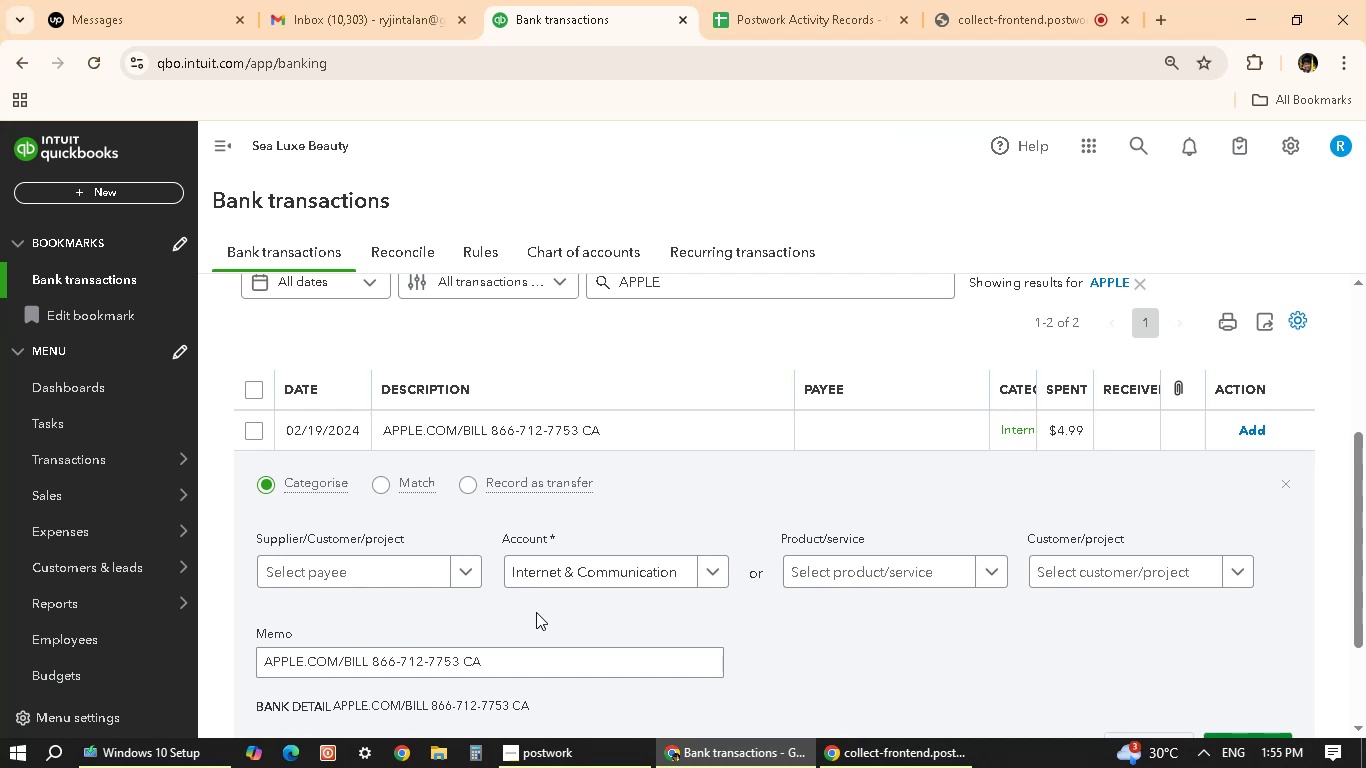 
scroll: coordinate [779, 594], scroll_direction: down, amount: 2.0
 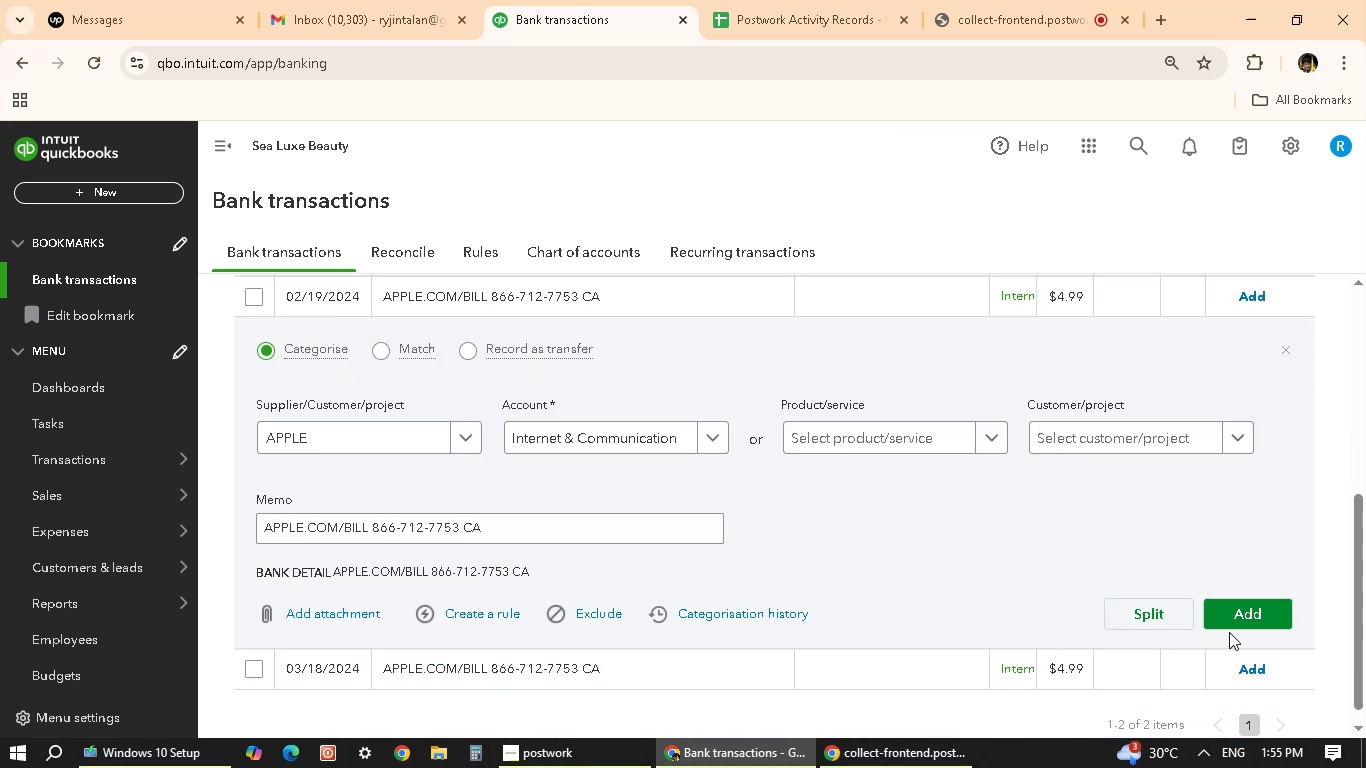 
left_click([1245, 615])
 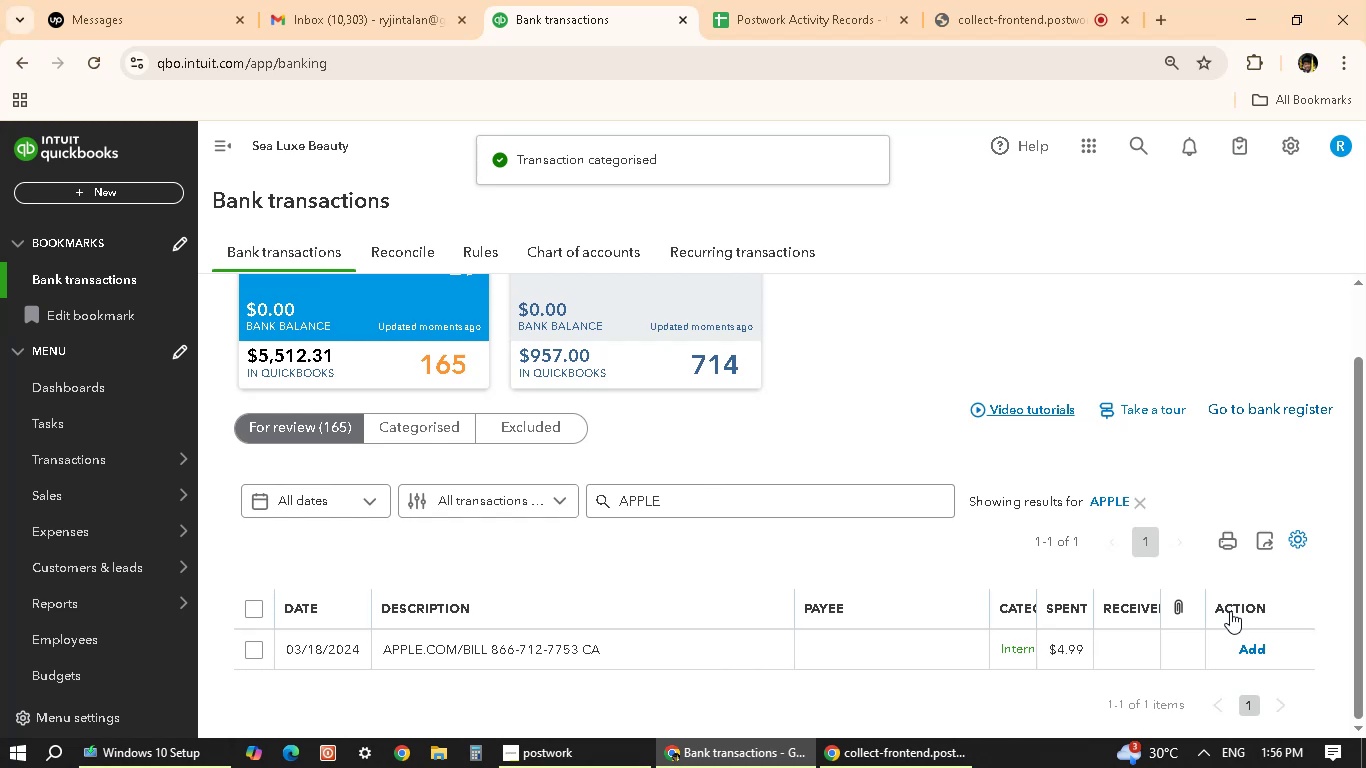 
wait(6.69)
 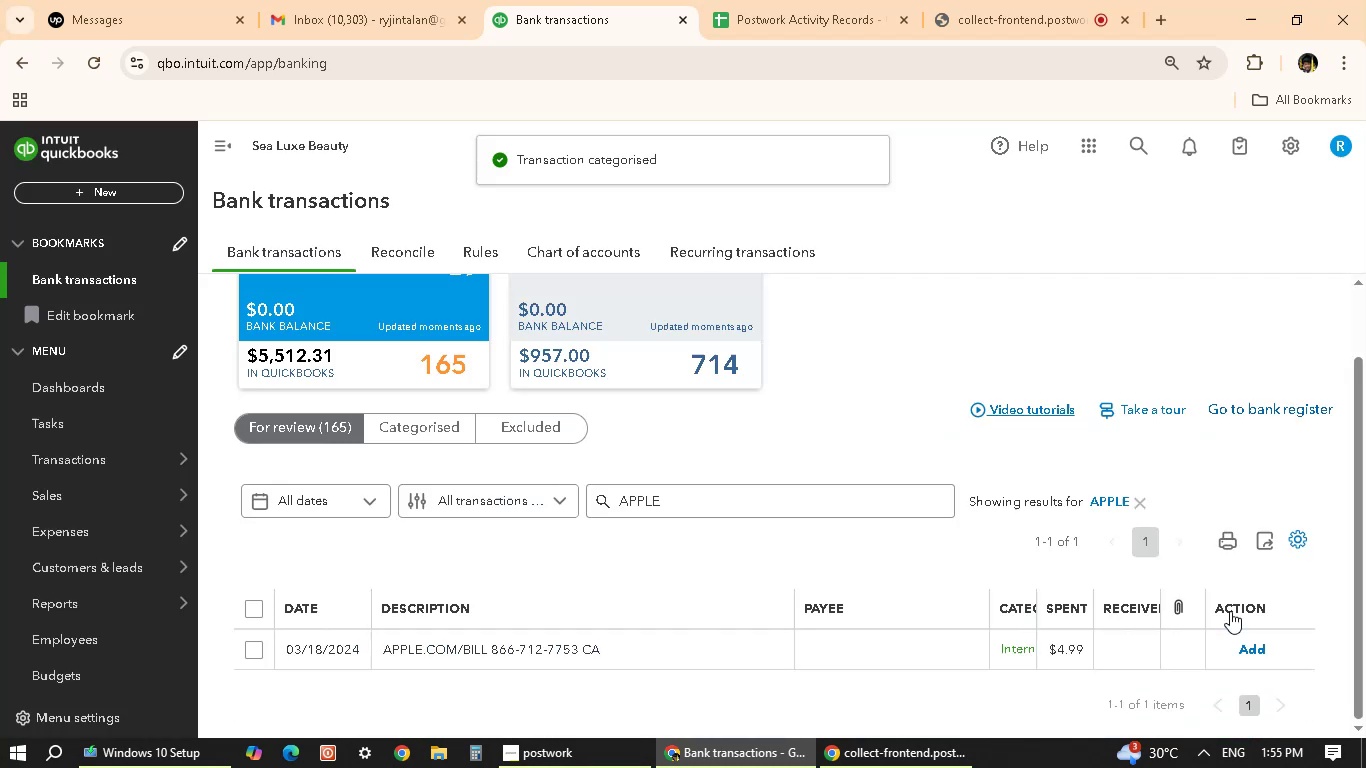 
left_click([976, 672])
 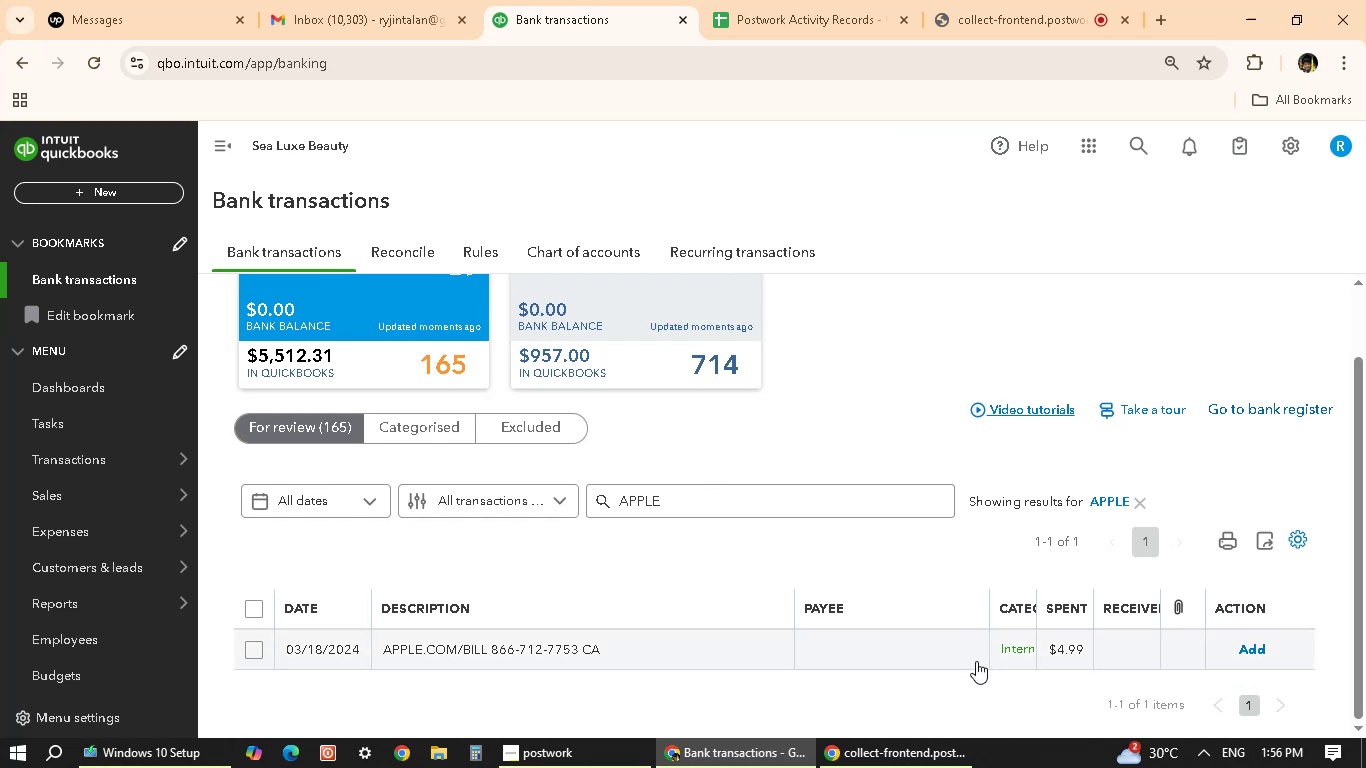 
left_click([976, 661])
 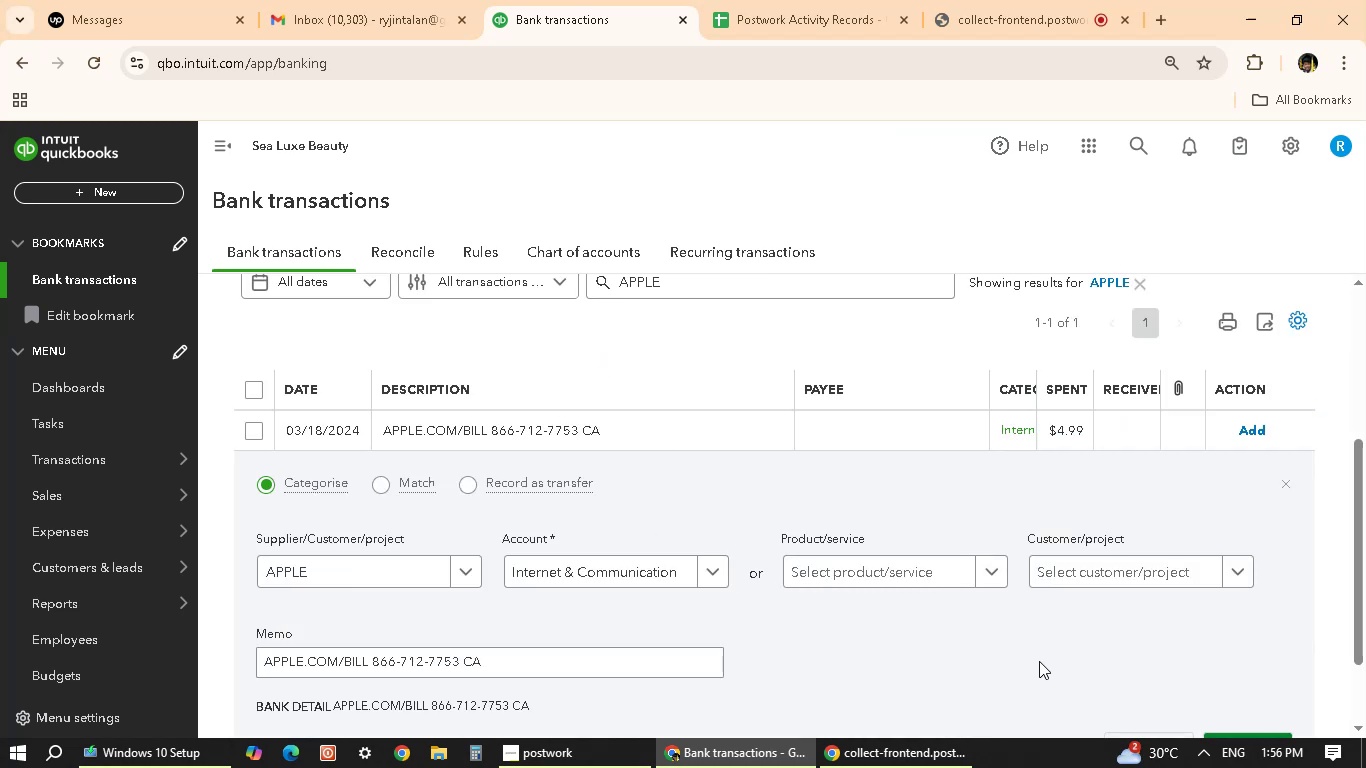 
scroll: coordinate [1207, 700], scroll_direction: down, amount: 1.0
 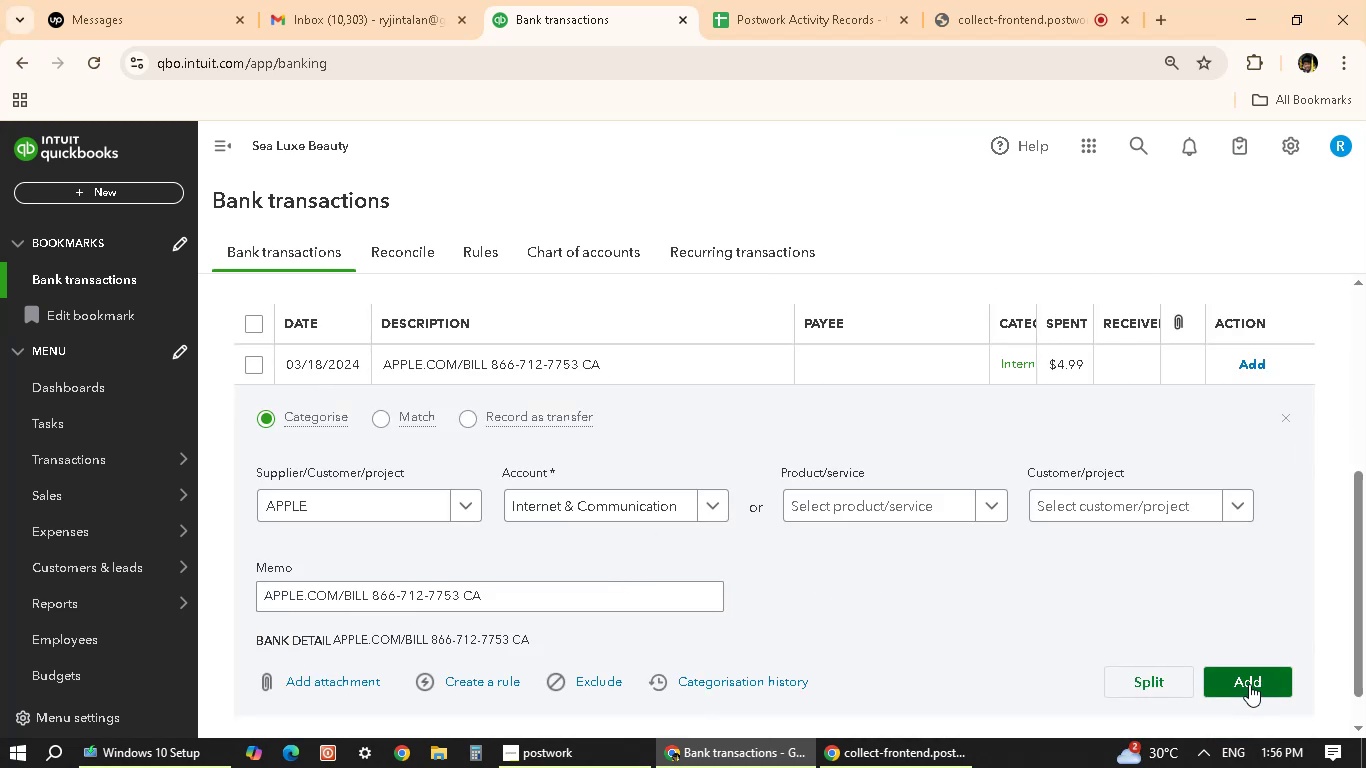 
left_click([1251, 684])
 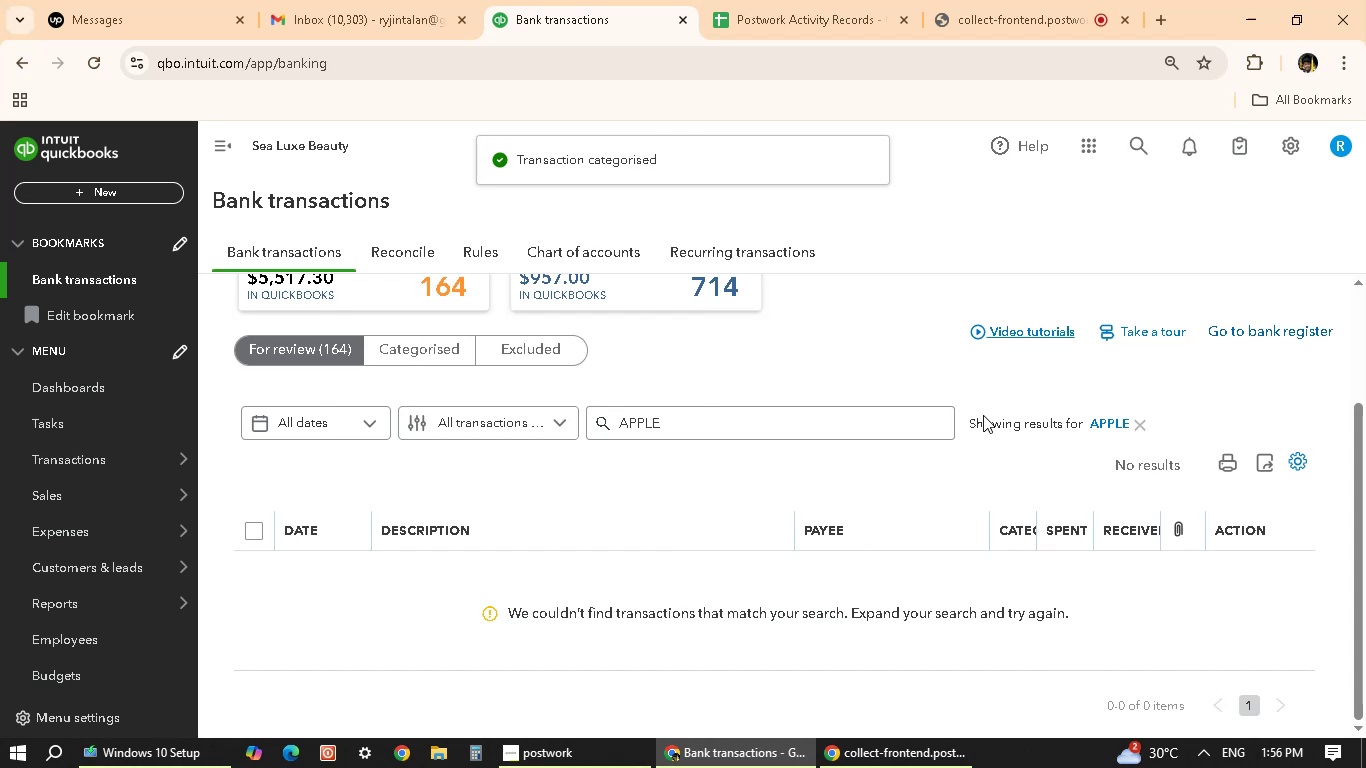 
left_click([1138, 424])
 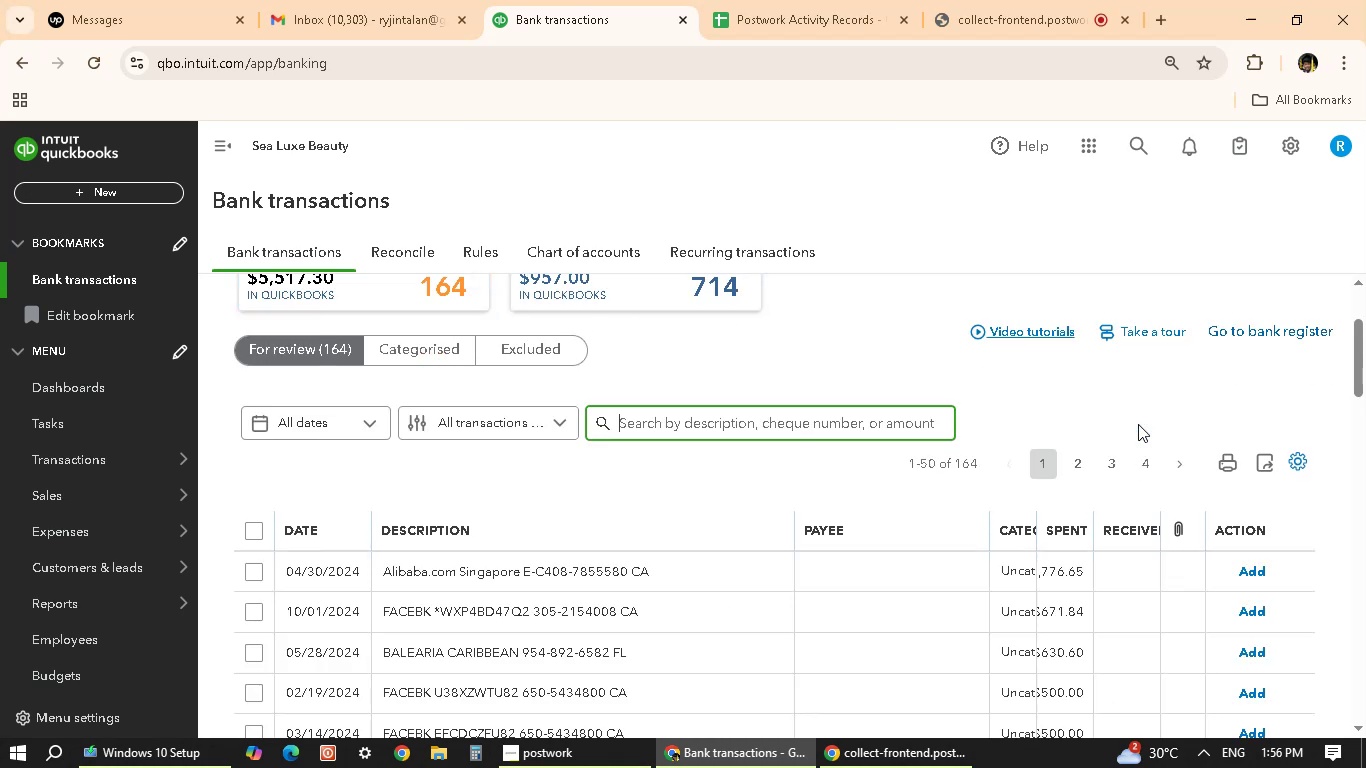 
wait(8.3)
 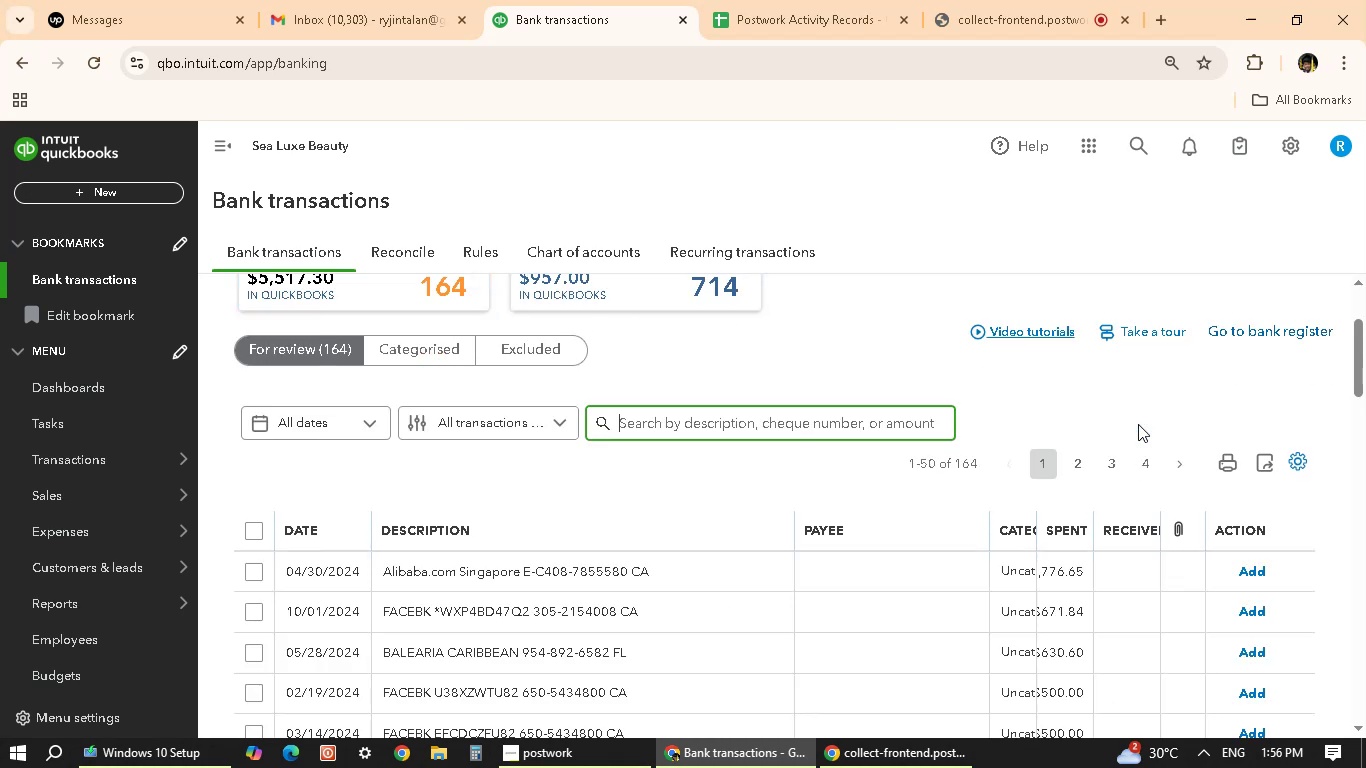 
type(IKEA)
 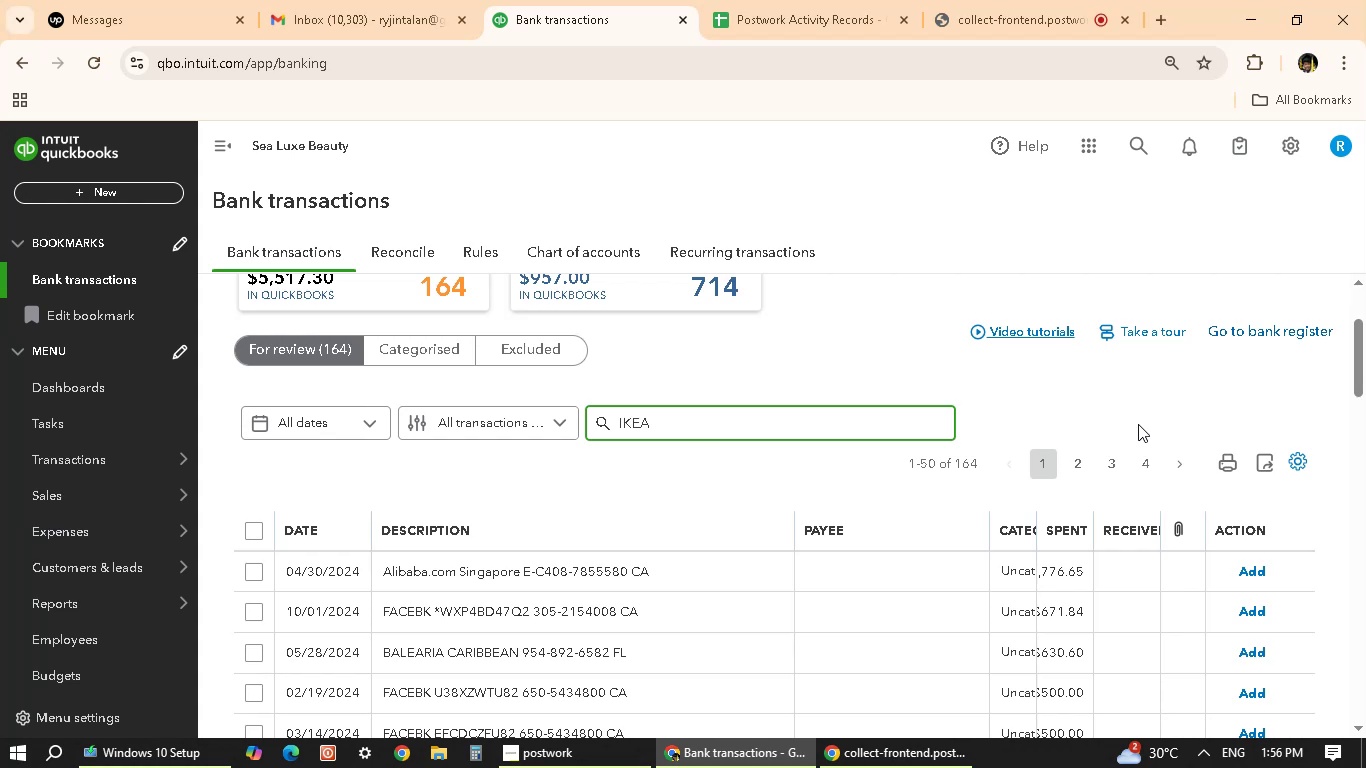 
key(Enter)
 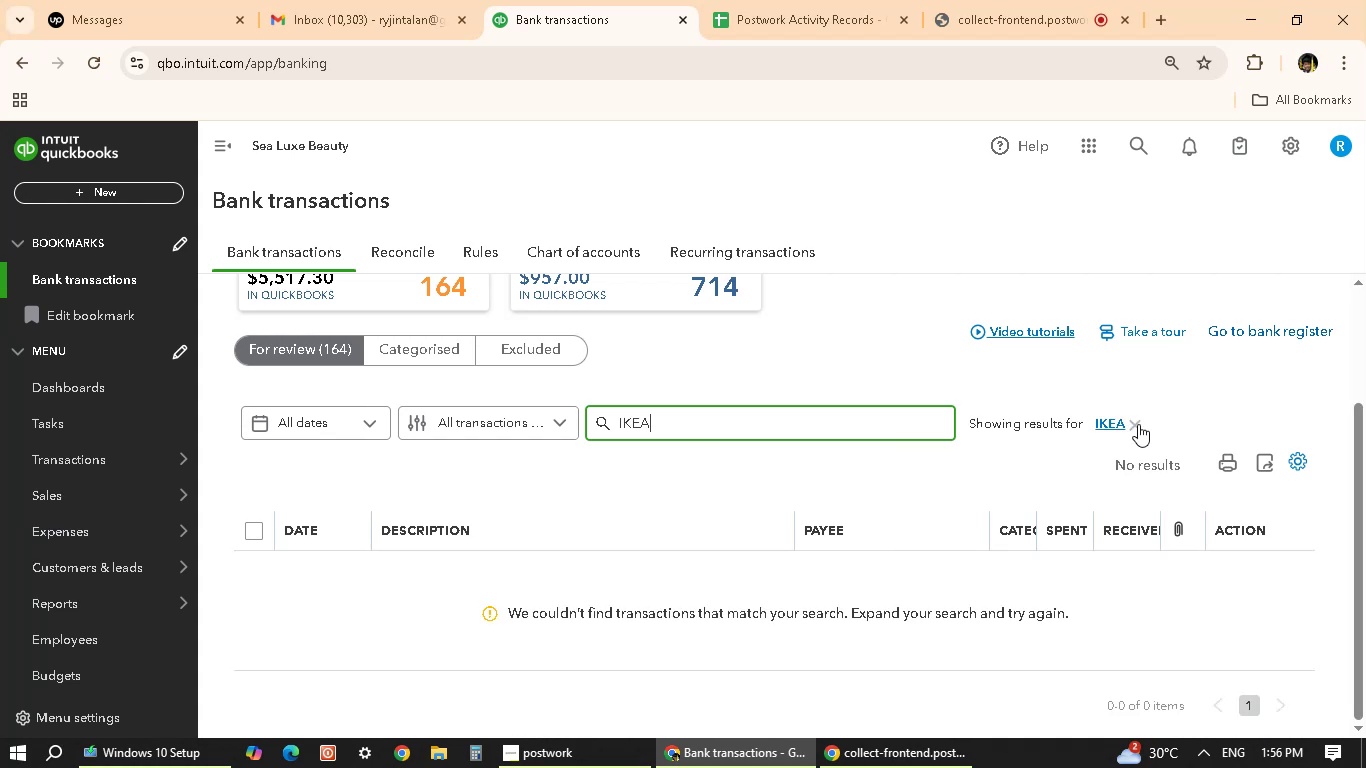 
left_click([1138, 424])
 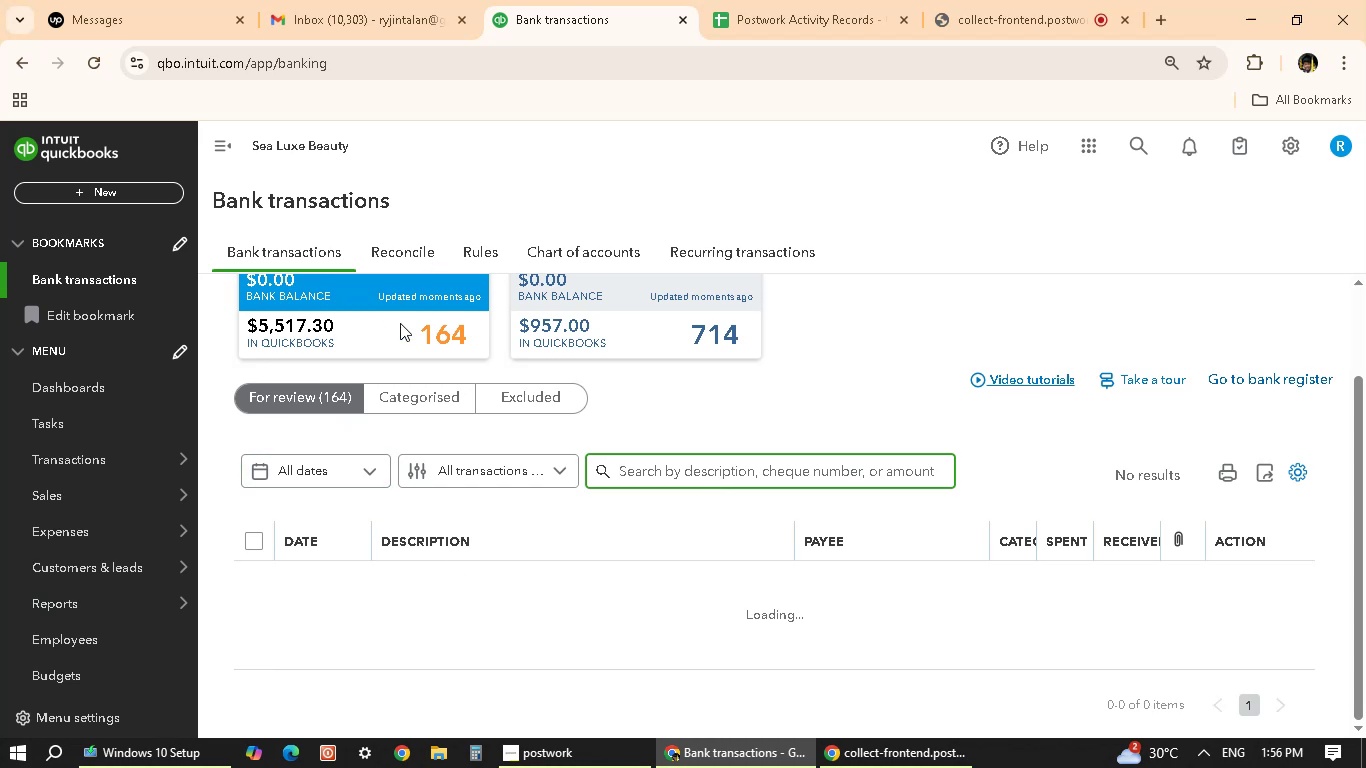 
scroll: coordinate [496, 545], scroll_direction: down, amount: 15.0
 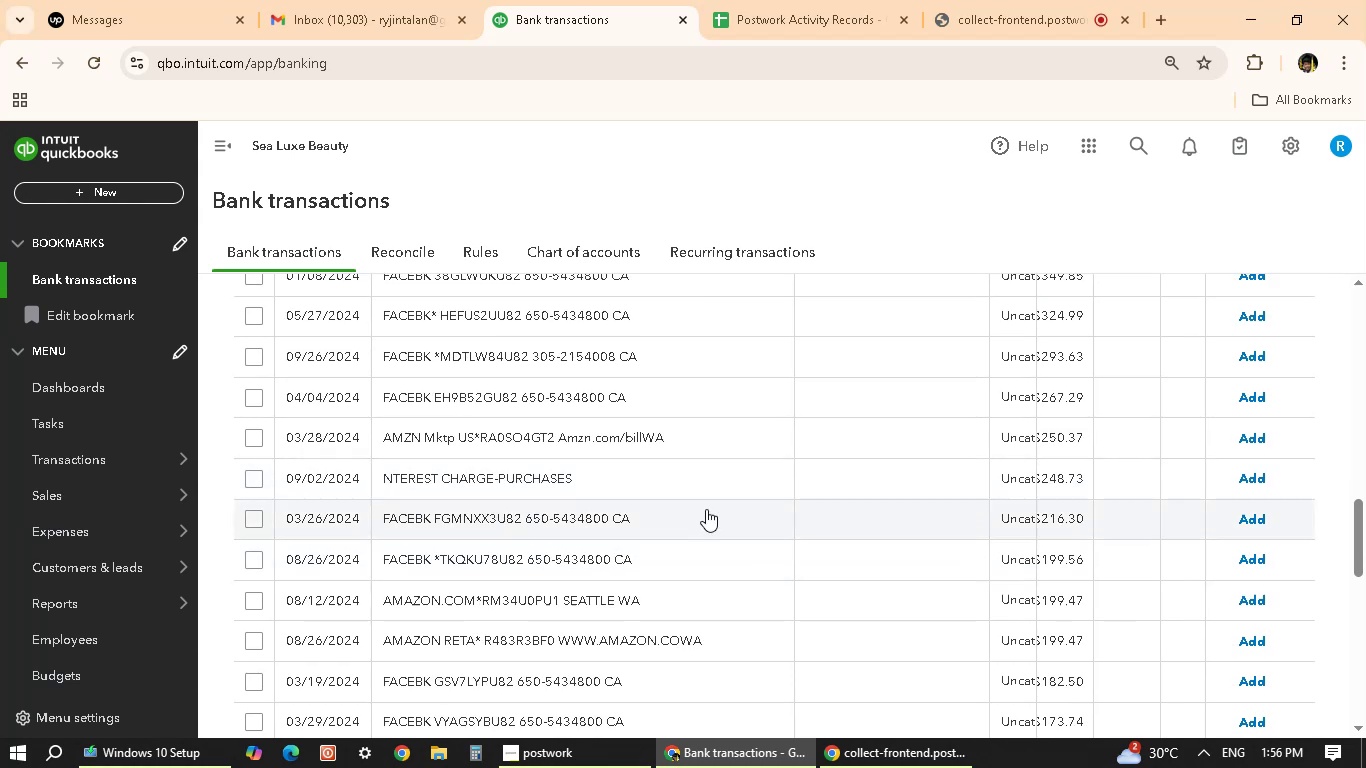 
scroll: coordinate [658, 479], scroll_direction: up, amount: 17.0
 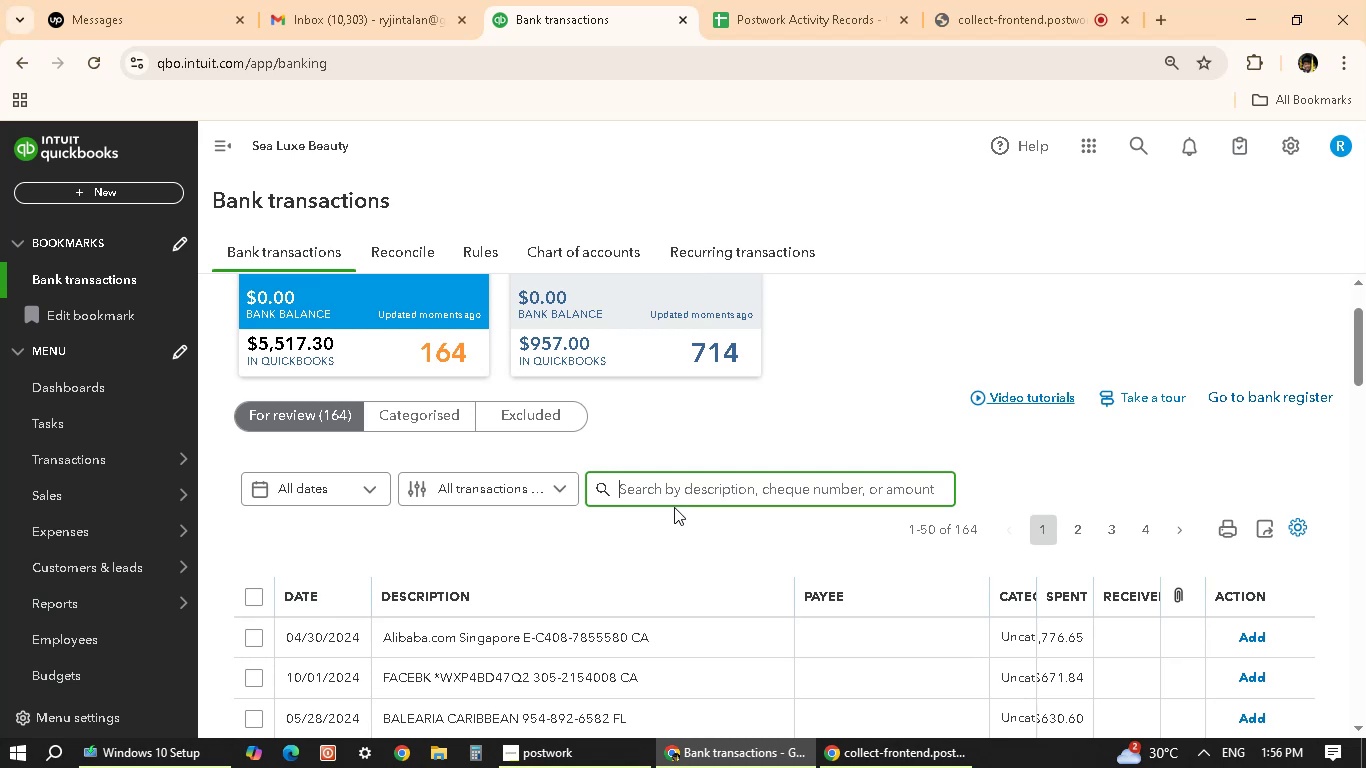 
left_click([693, 493])
 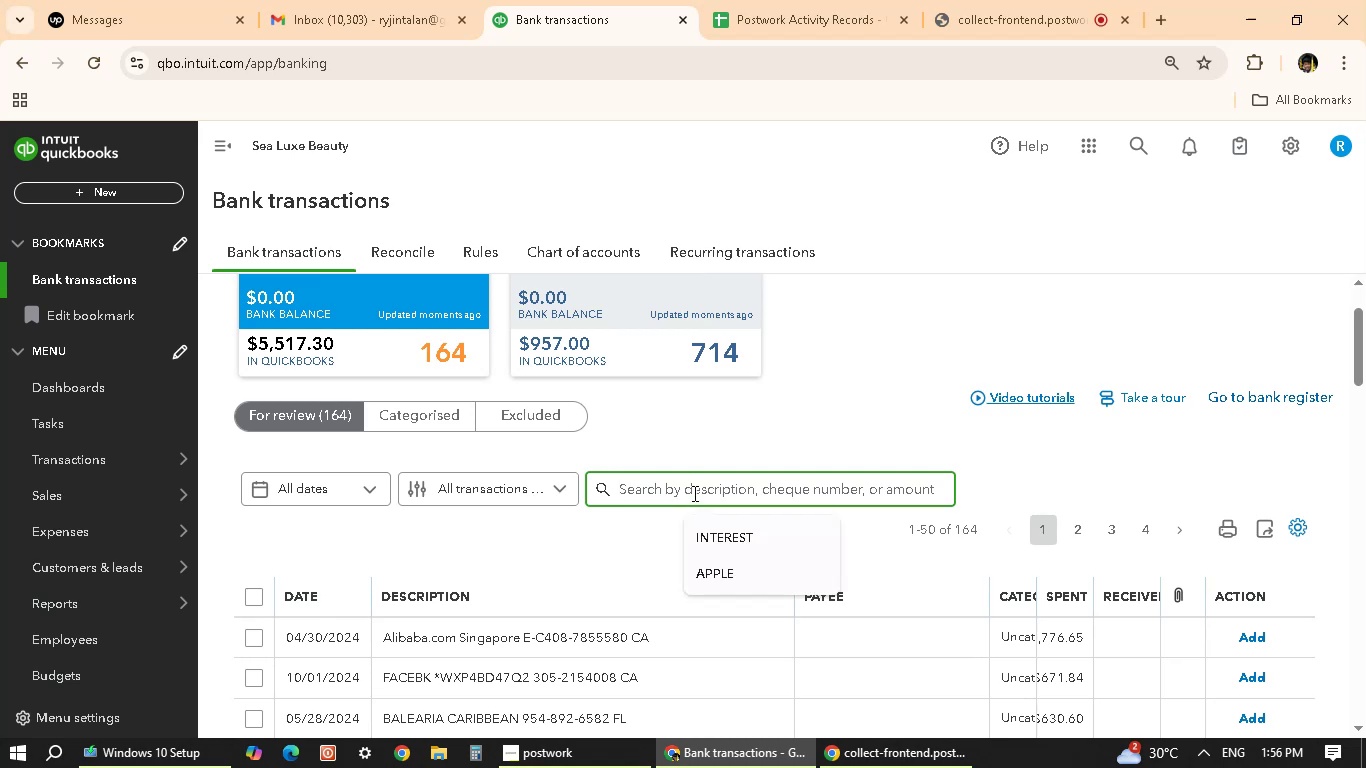 
type(NTEREST)
 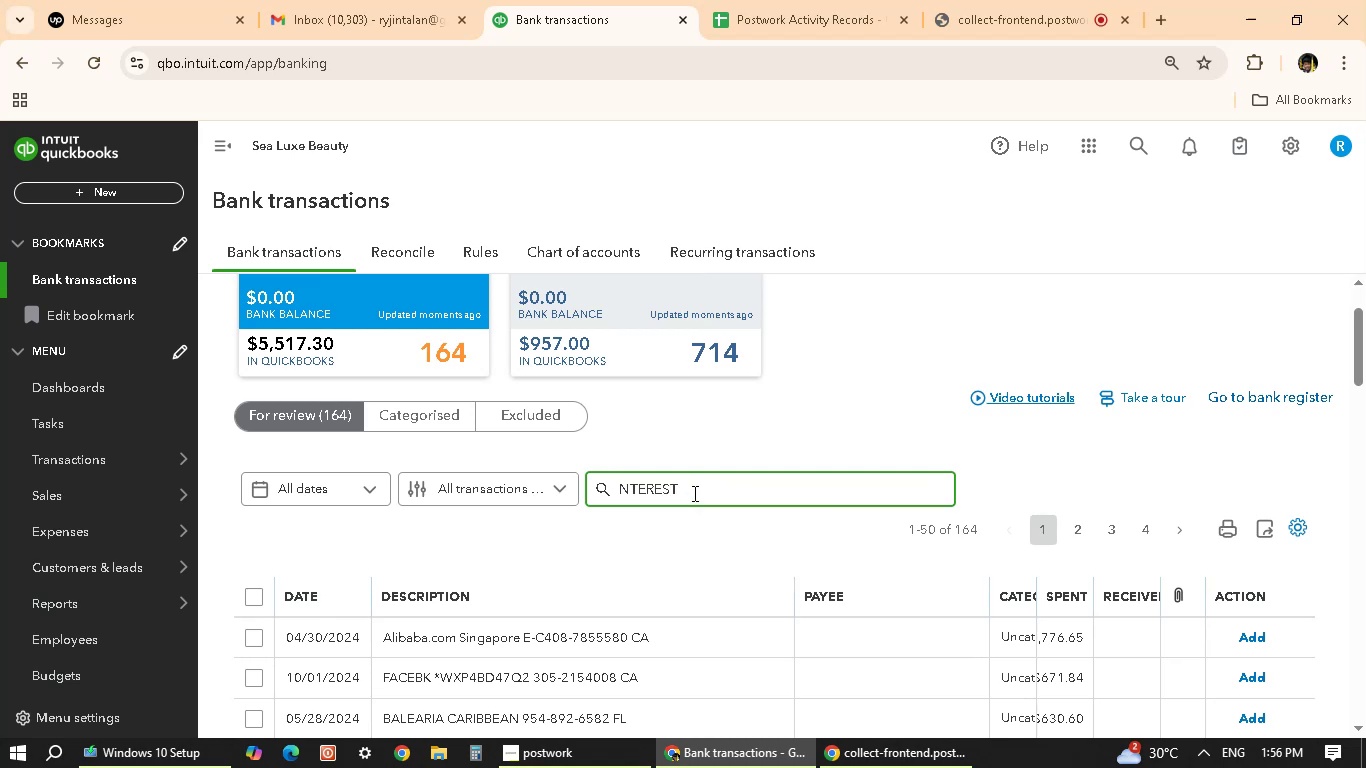 
wait(7.42)
 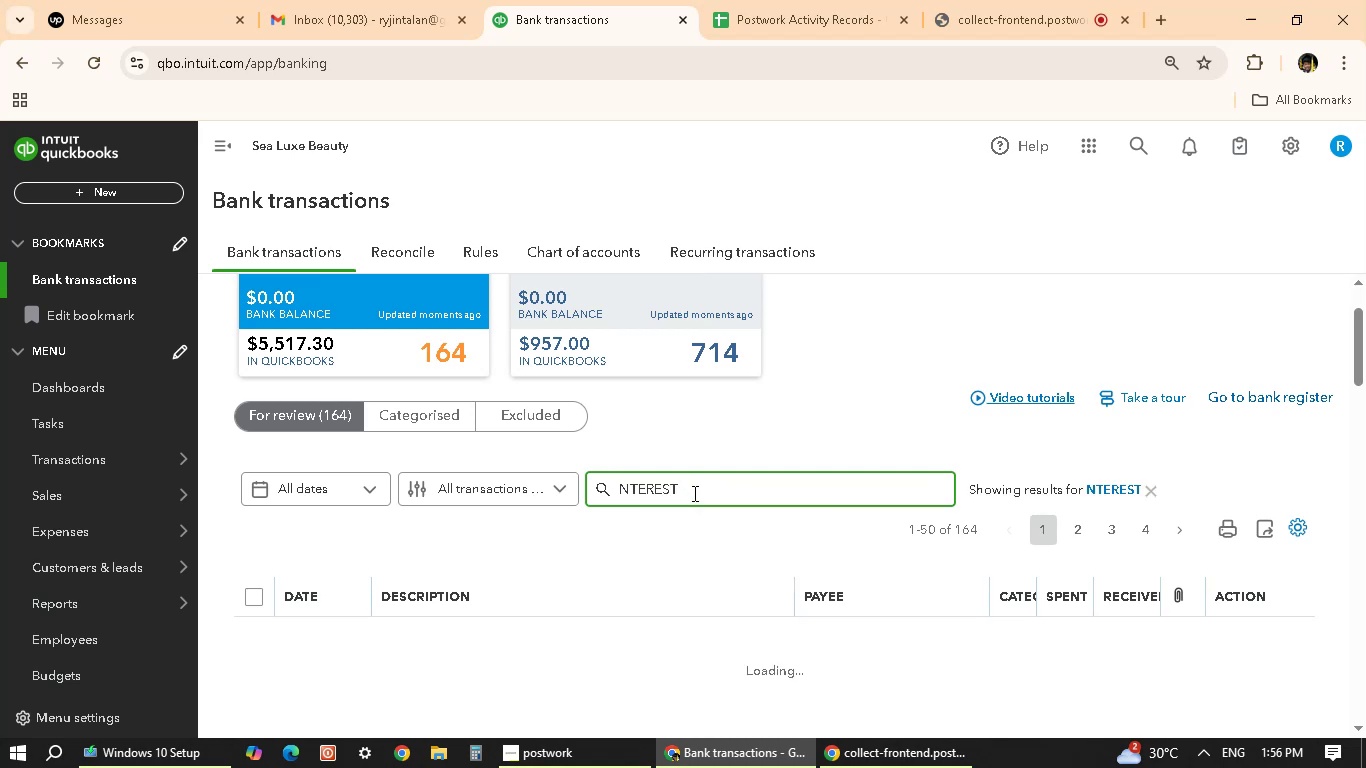 
left_click([968, 645])
 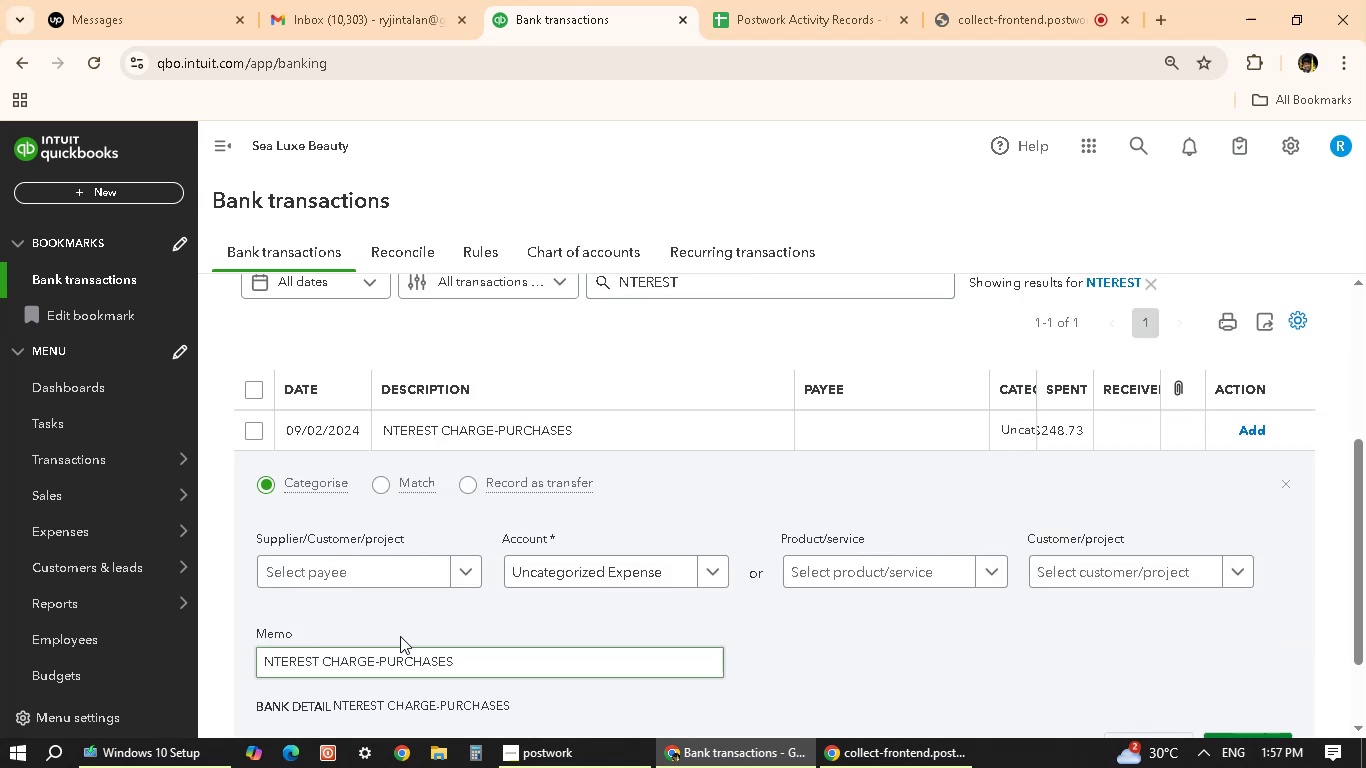 
left_click([462, 581])
 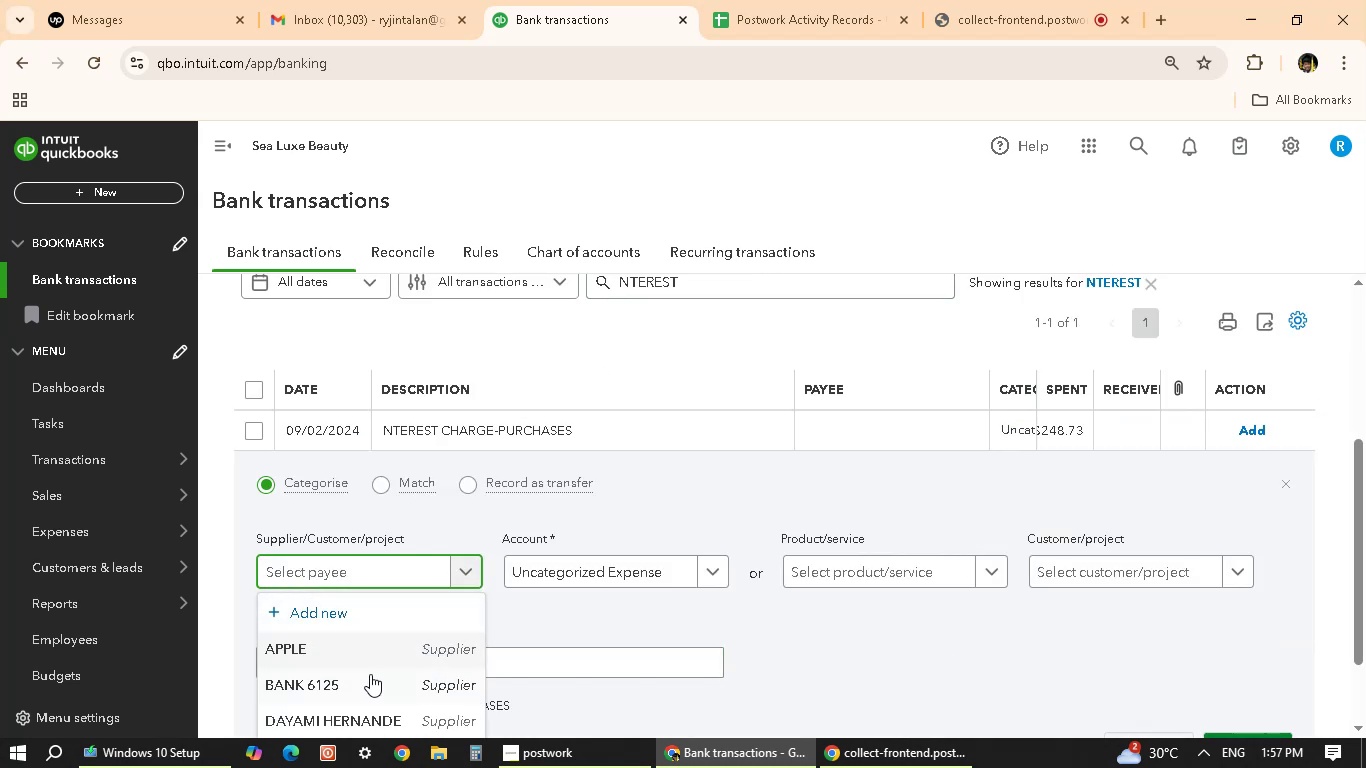 
left_click([368, 679])
 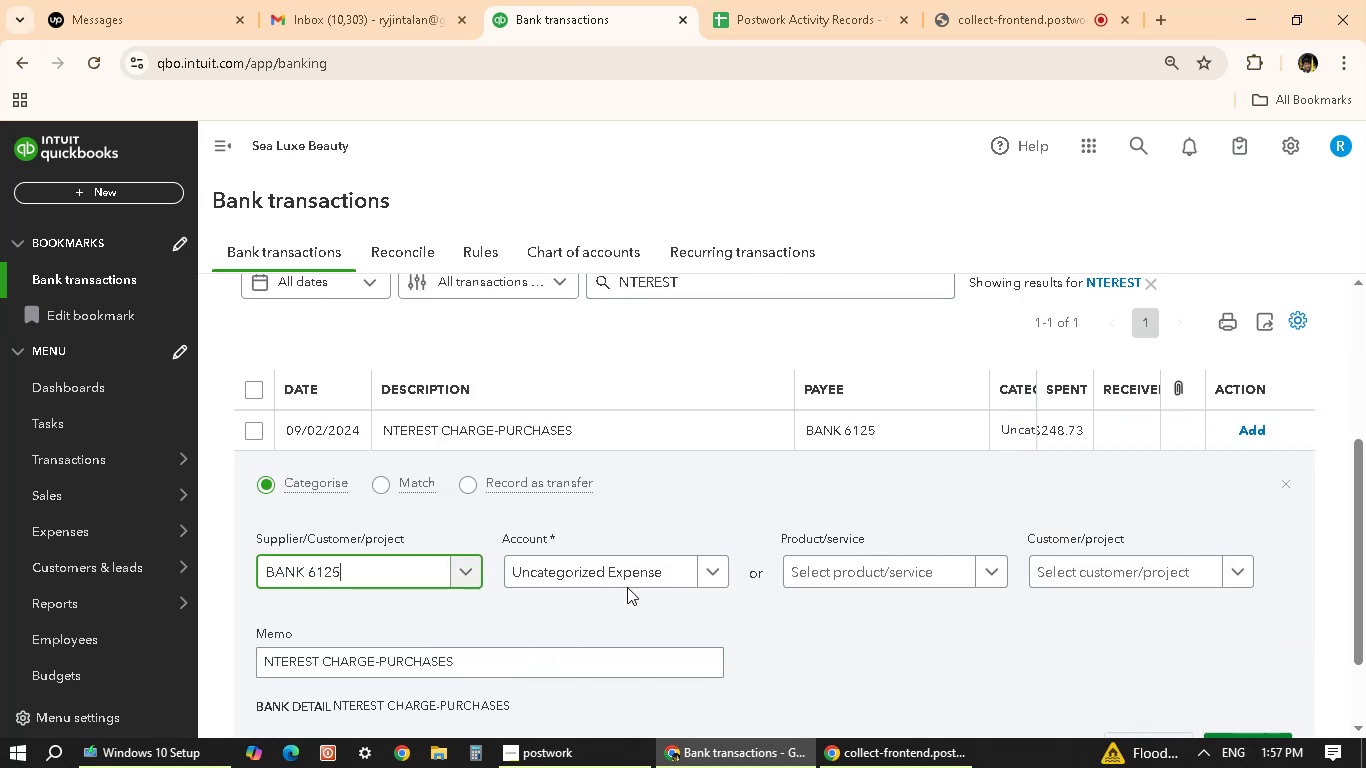 
left_click([640, 578])
 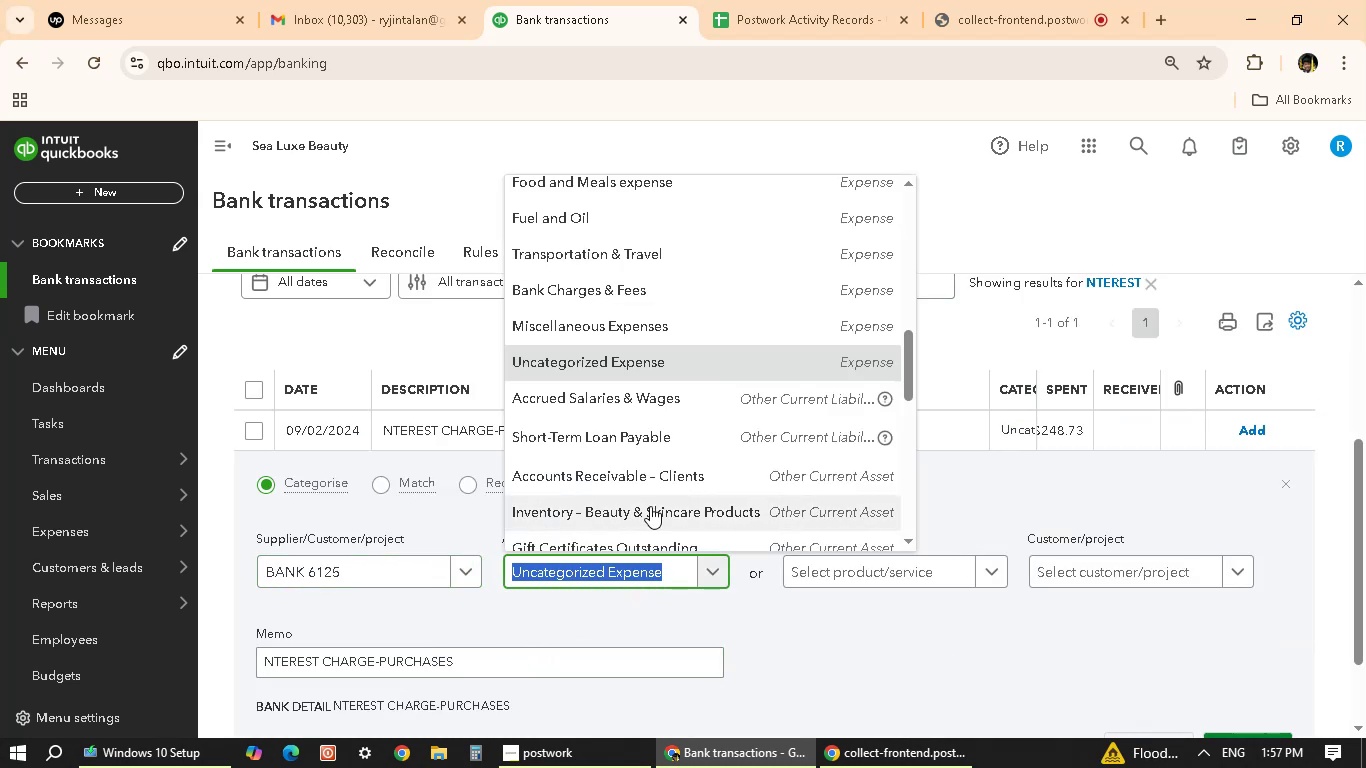 
type(INTE)
 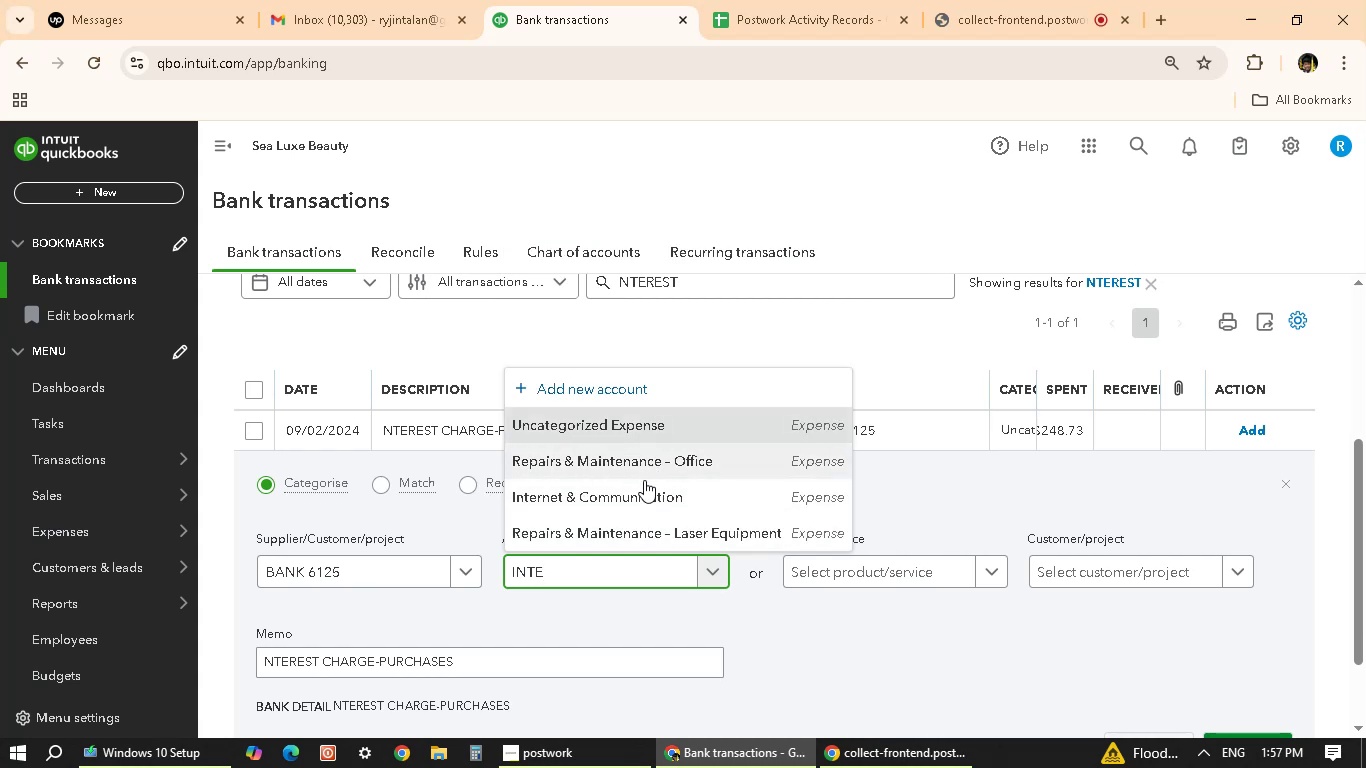 
key(Backspace)
key(Backspace)
key(Backspace)
key(Backspace)
type(BANK)
 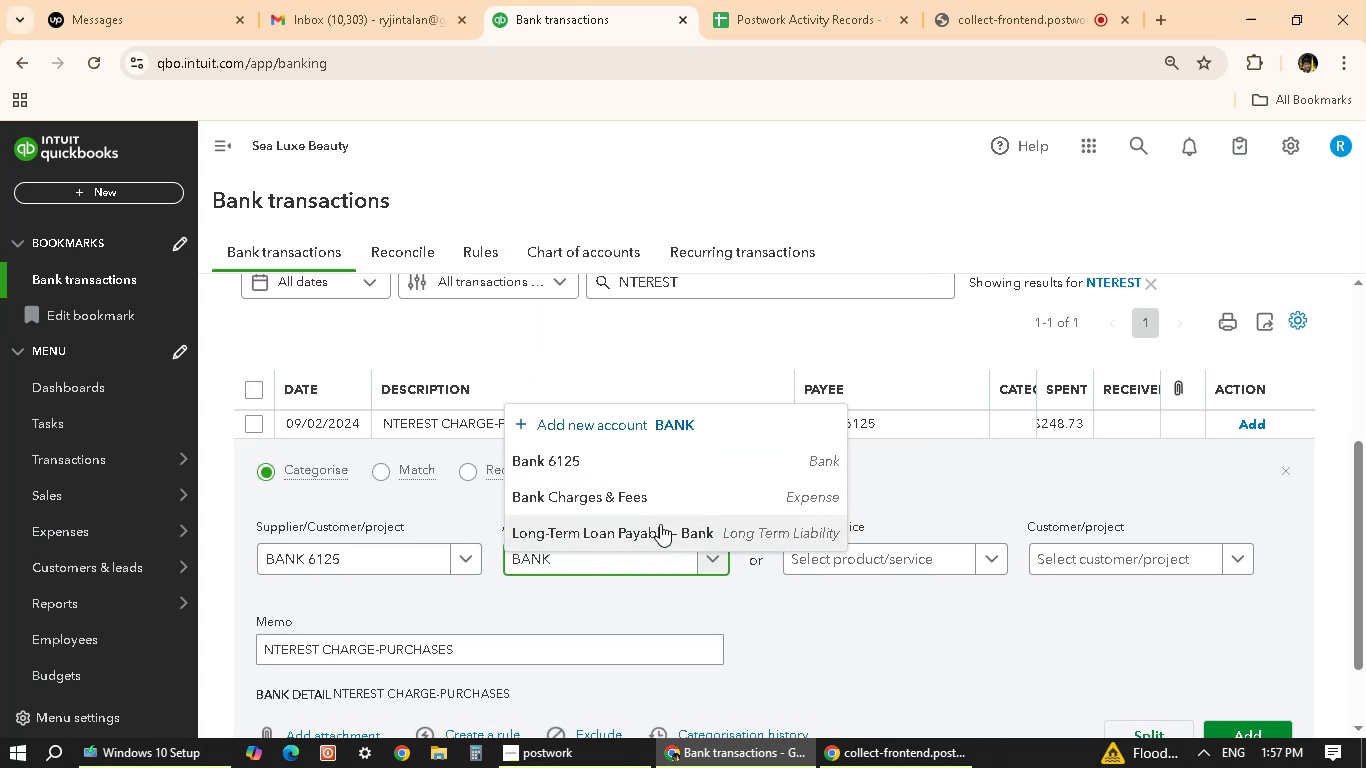 
left_click([666, 504])
 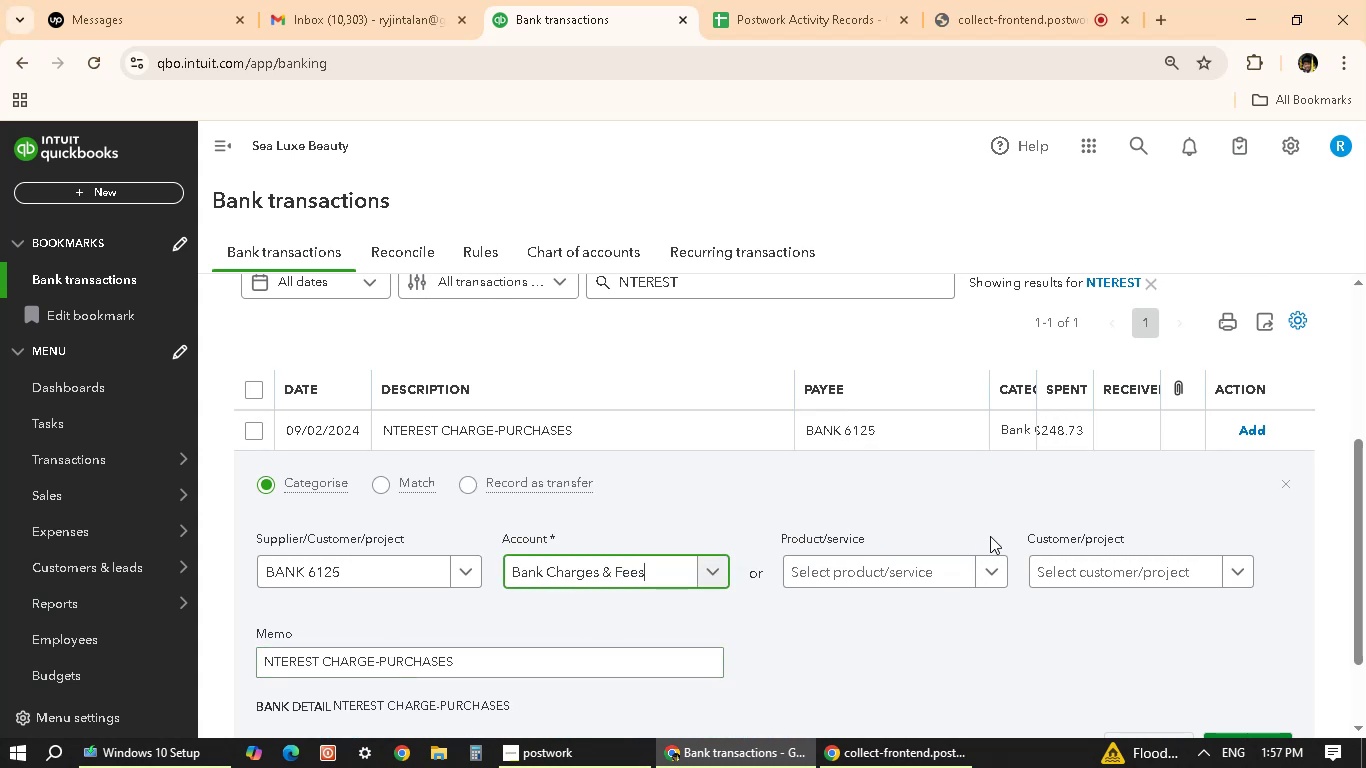 
scroll: coordinate [1174, 624], scroll_direction: down, amount: 2.0
 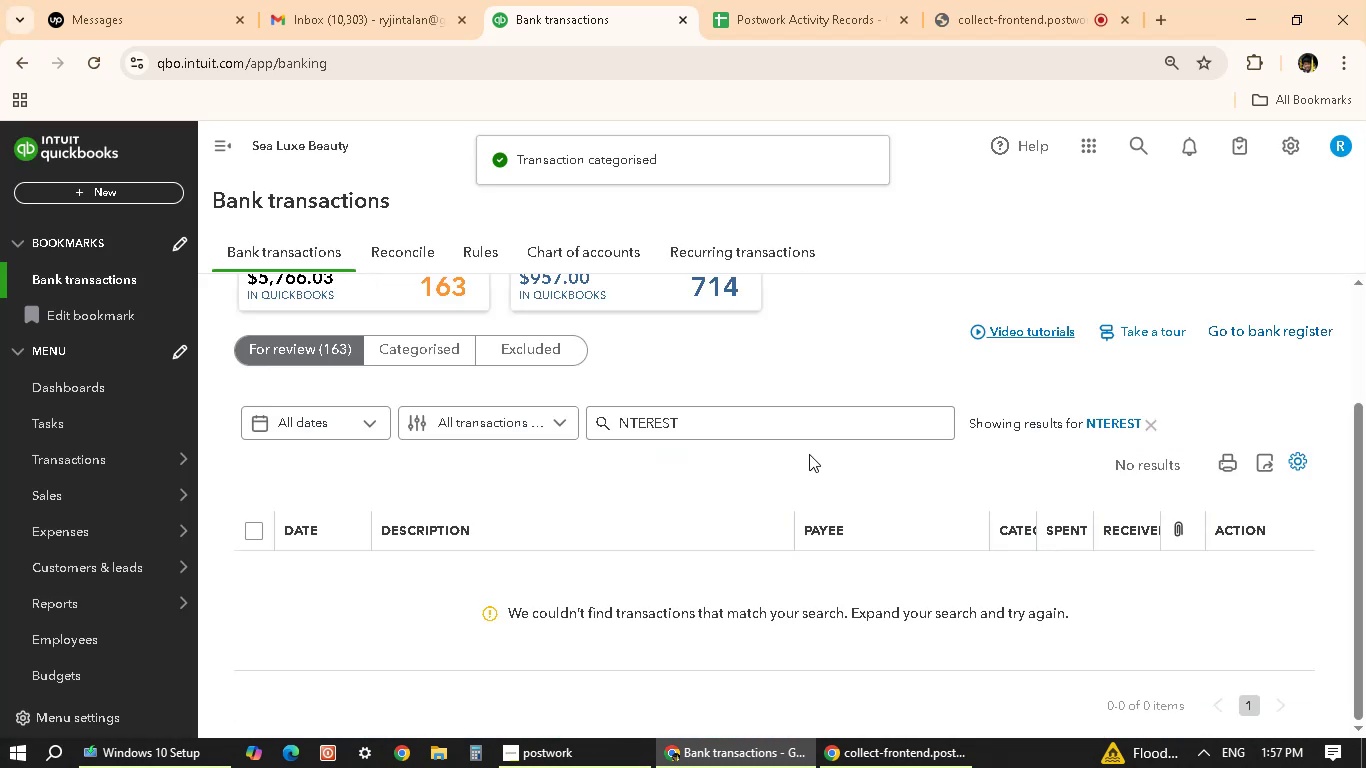 
wait(6.45)
 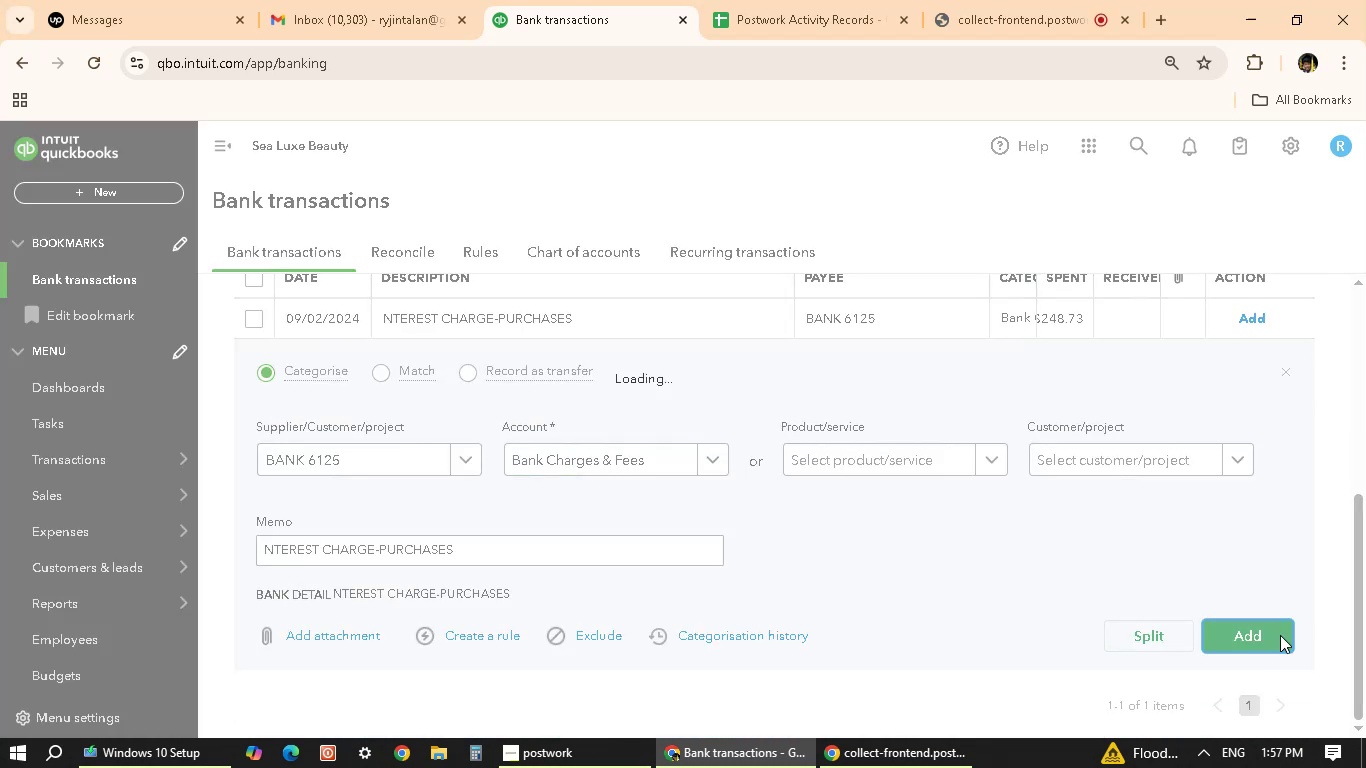 
left_click([1150, 427])
 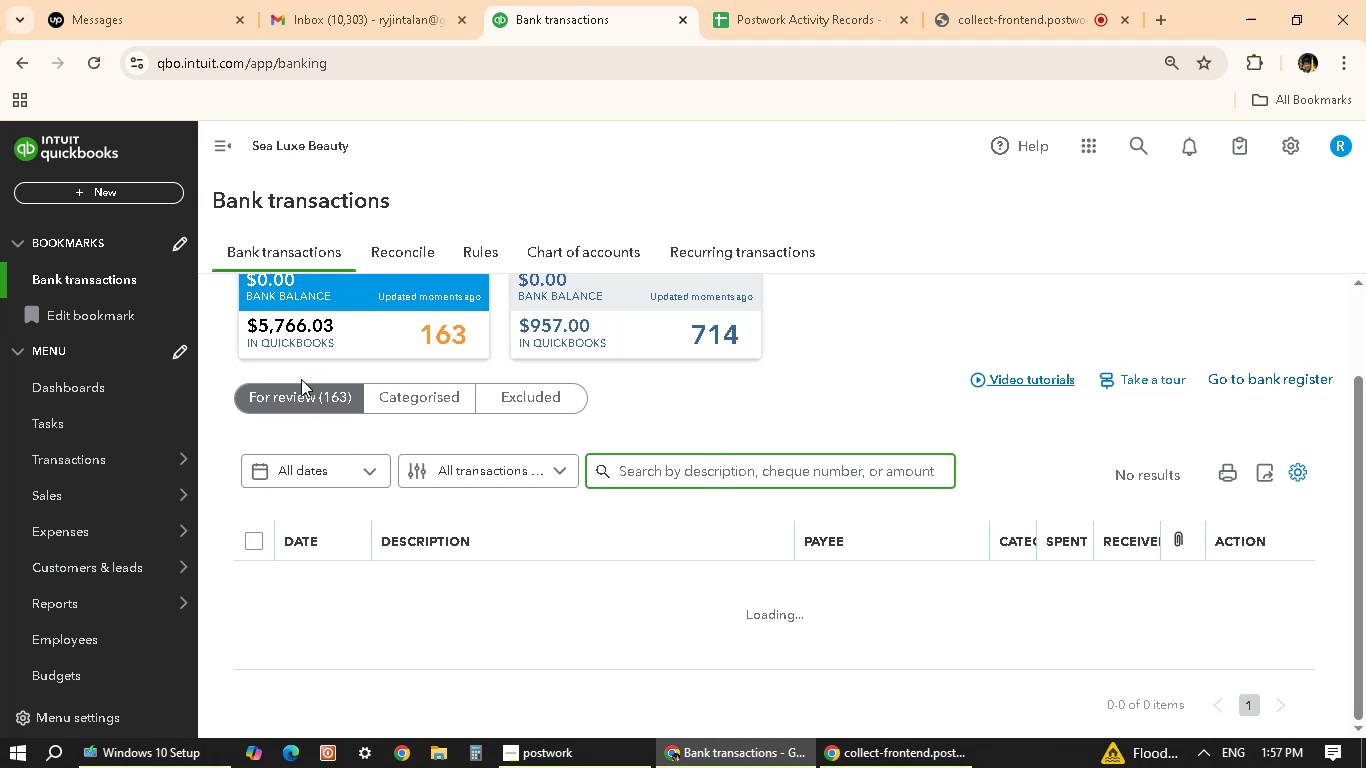 
left_click([296, 393])
 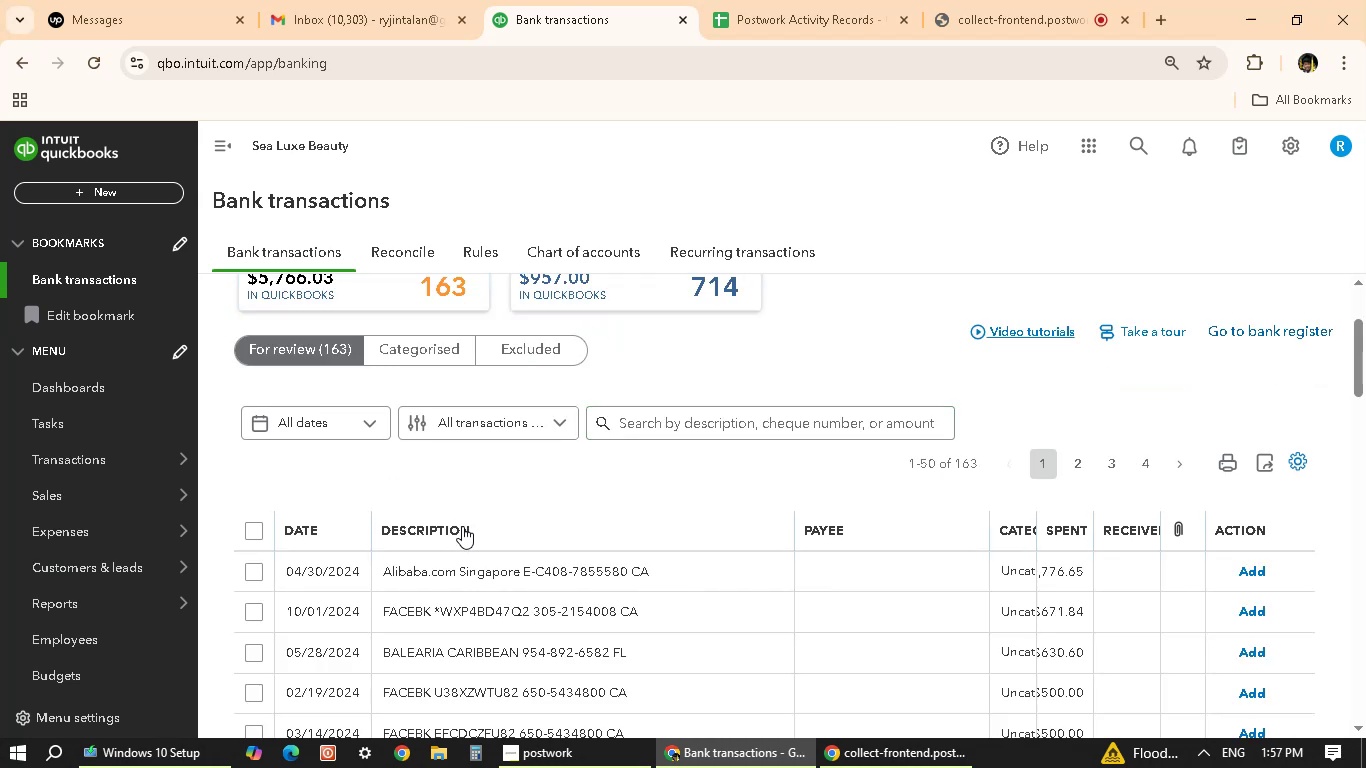 
scroll: coordinate [477, 665], scroll_direction: down, amount: 9.0
 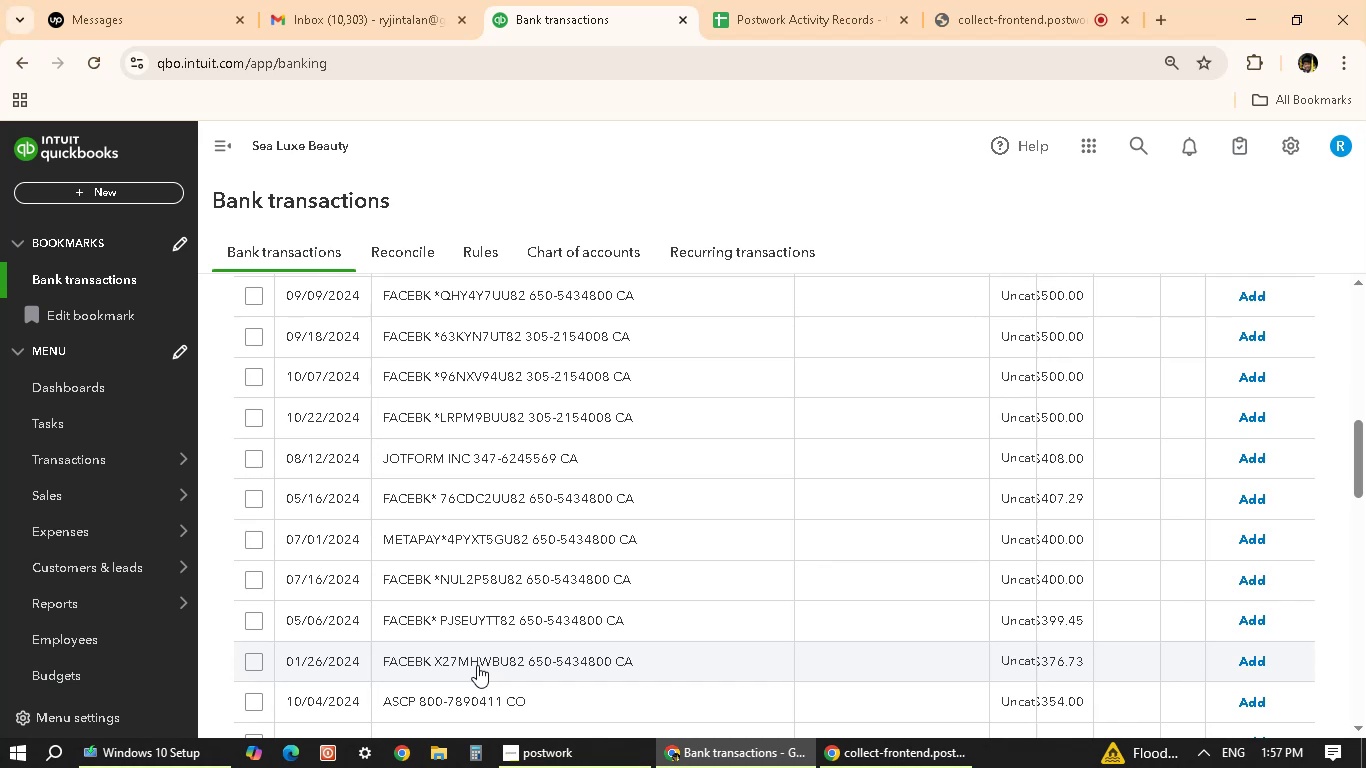 
wait(13.28)
 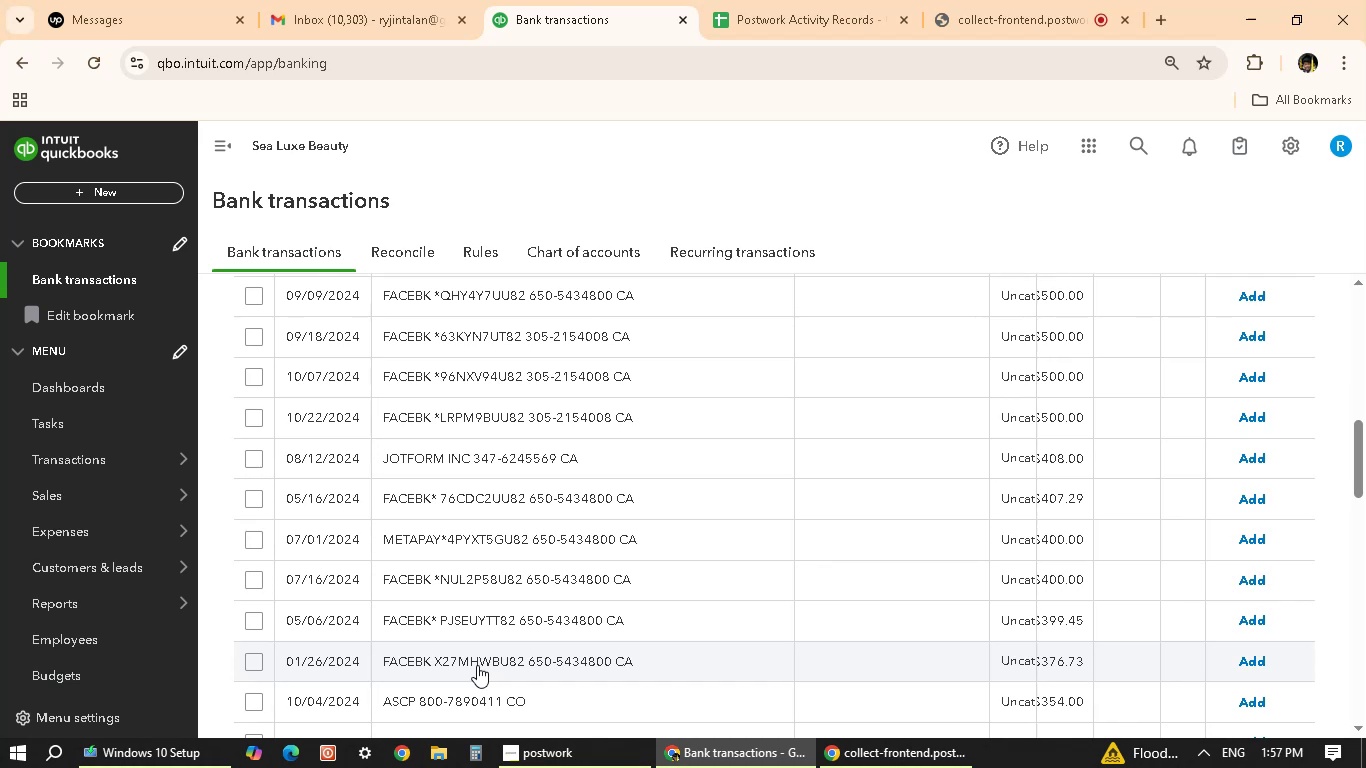 
left_click([477, 667])
 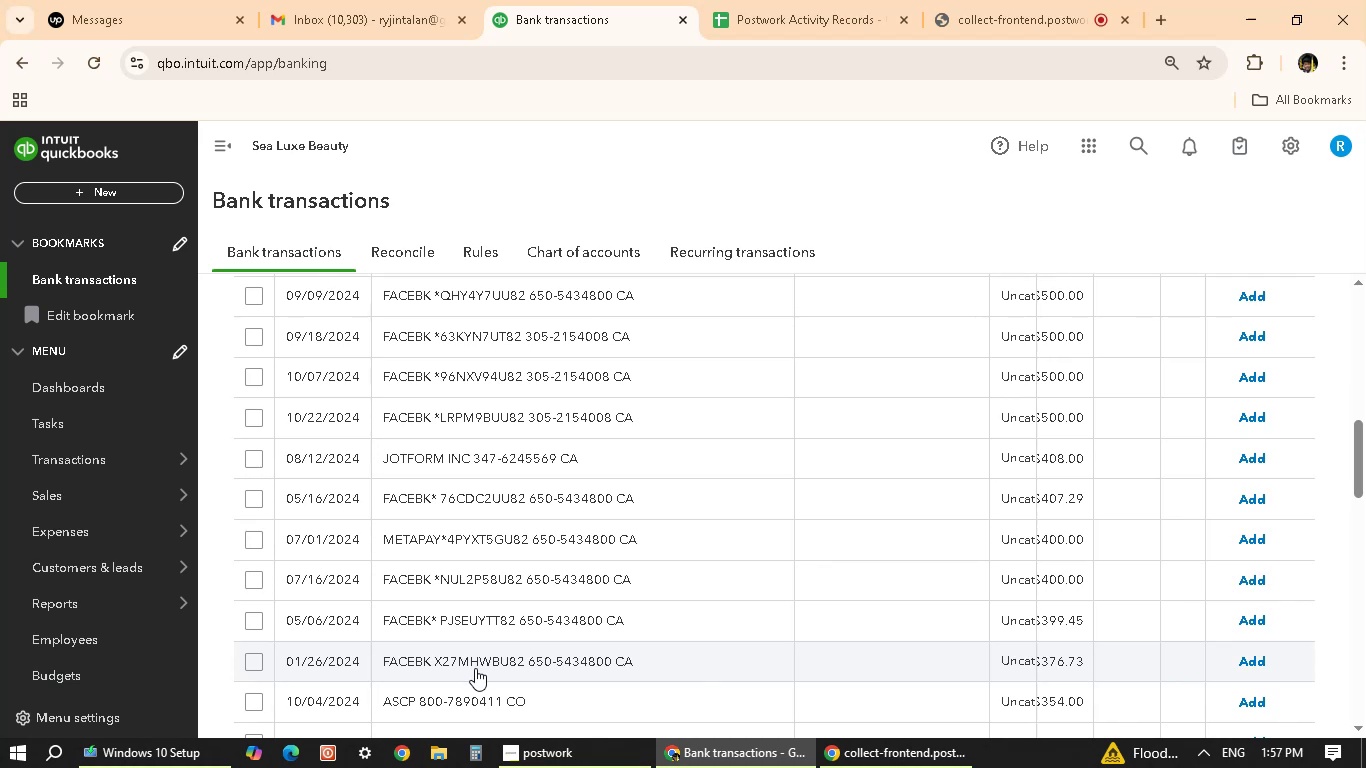 
mouse_move([592, 582])
 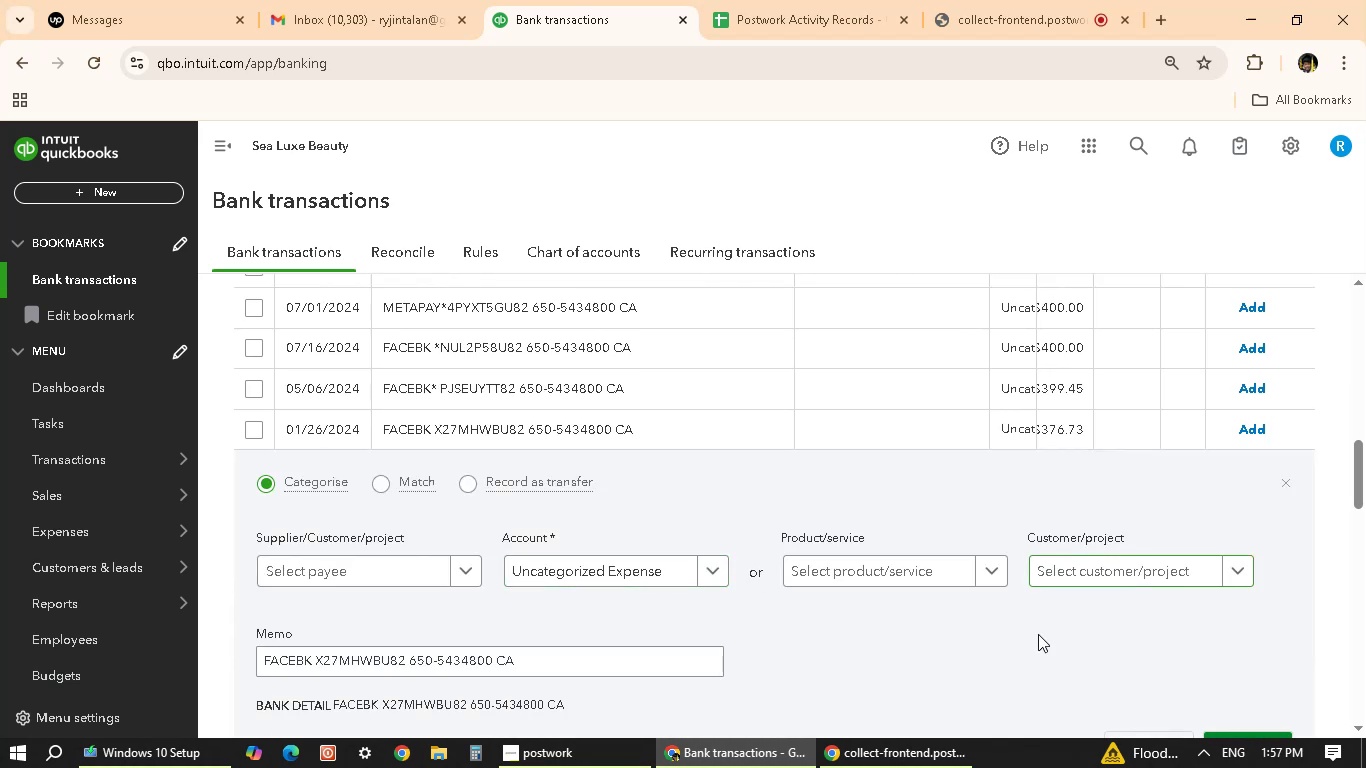 
scroll: coordinate [1051, 634], scroll_direction: down, amount: 2.0
 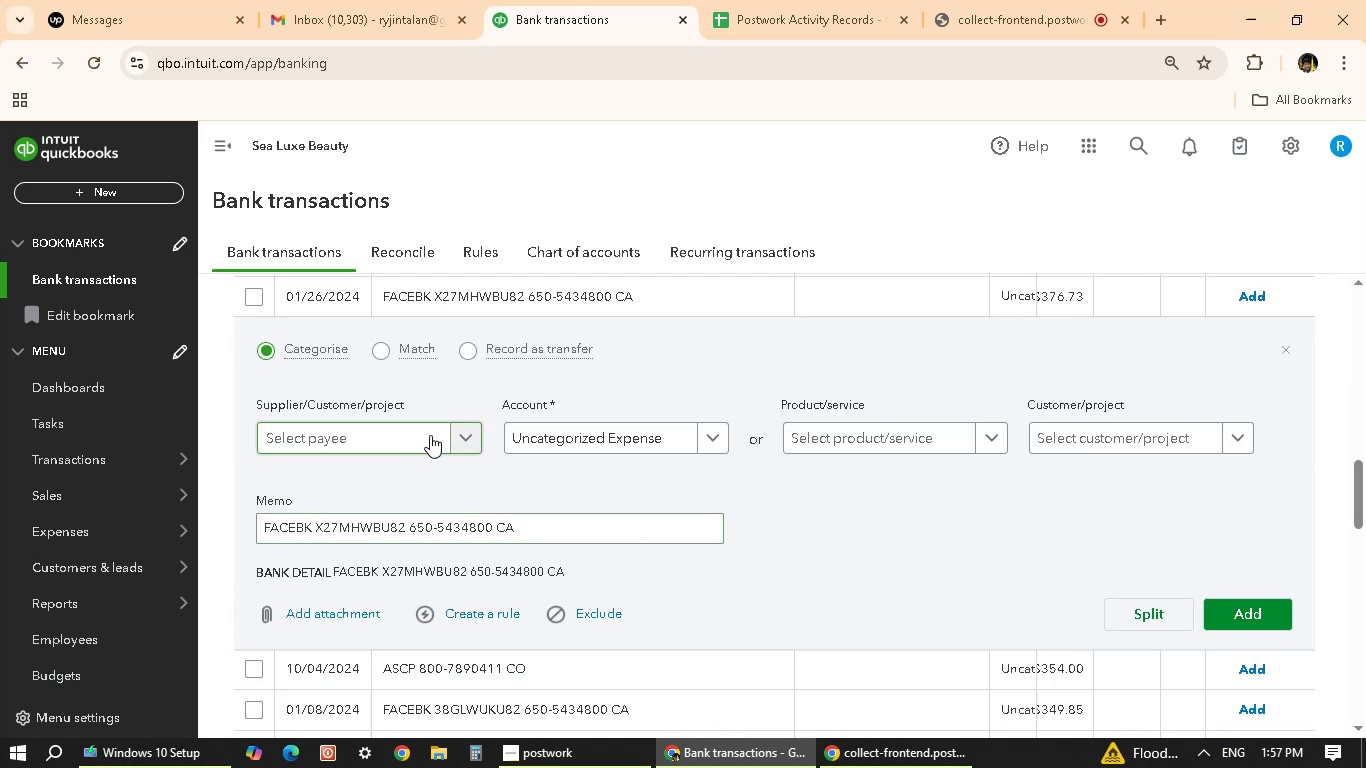 
wait(8.19)
 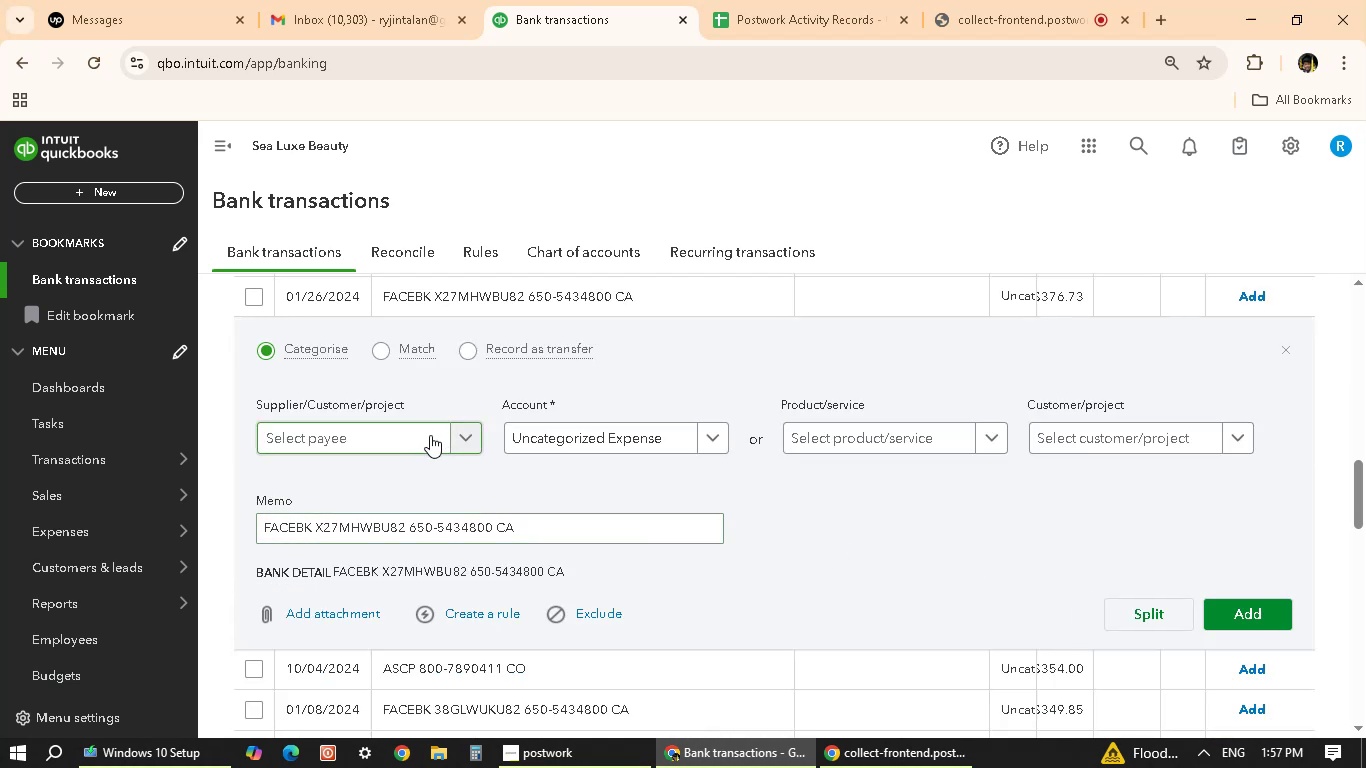 
scroll: coordinate [563, 339], scroll_direction: up, amount: 4.0
 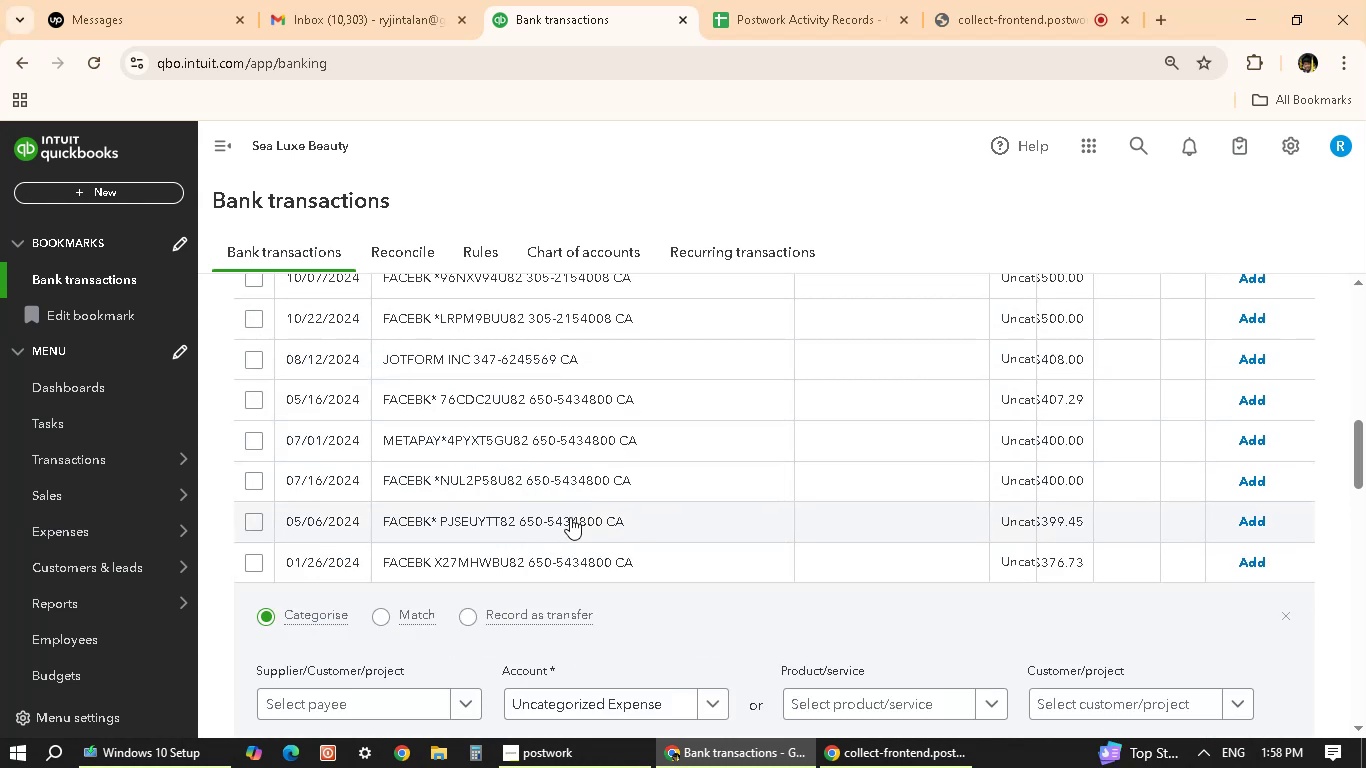 
wait(6.6)
 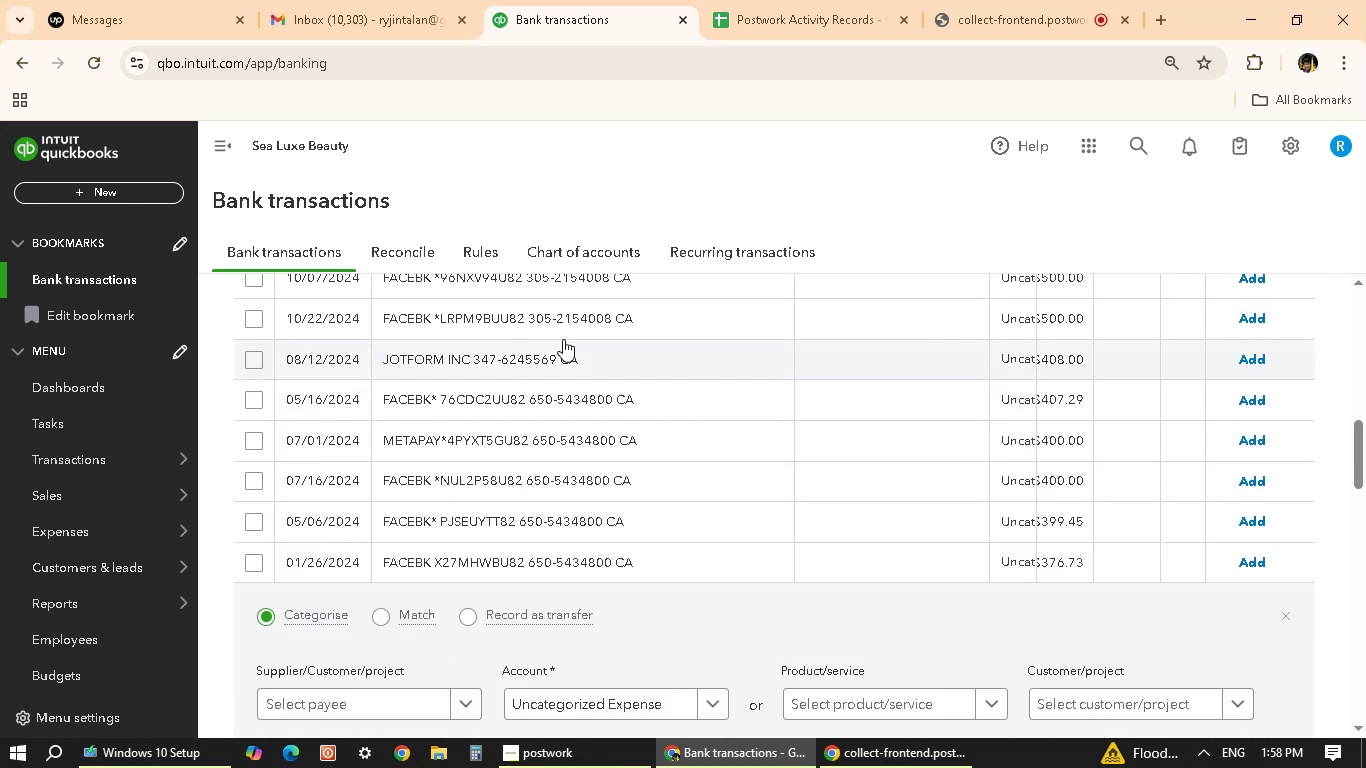 
scroll: coordinate [734, 529], scroll_direction: down, amount: 10.0
 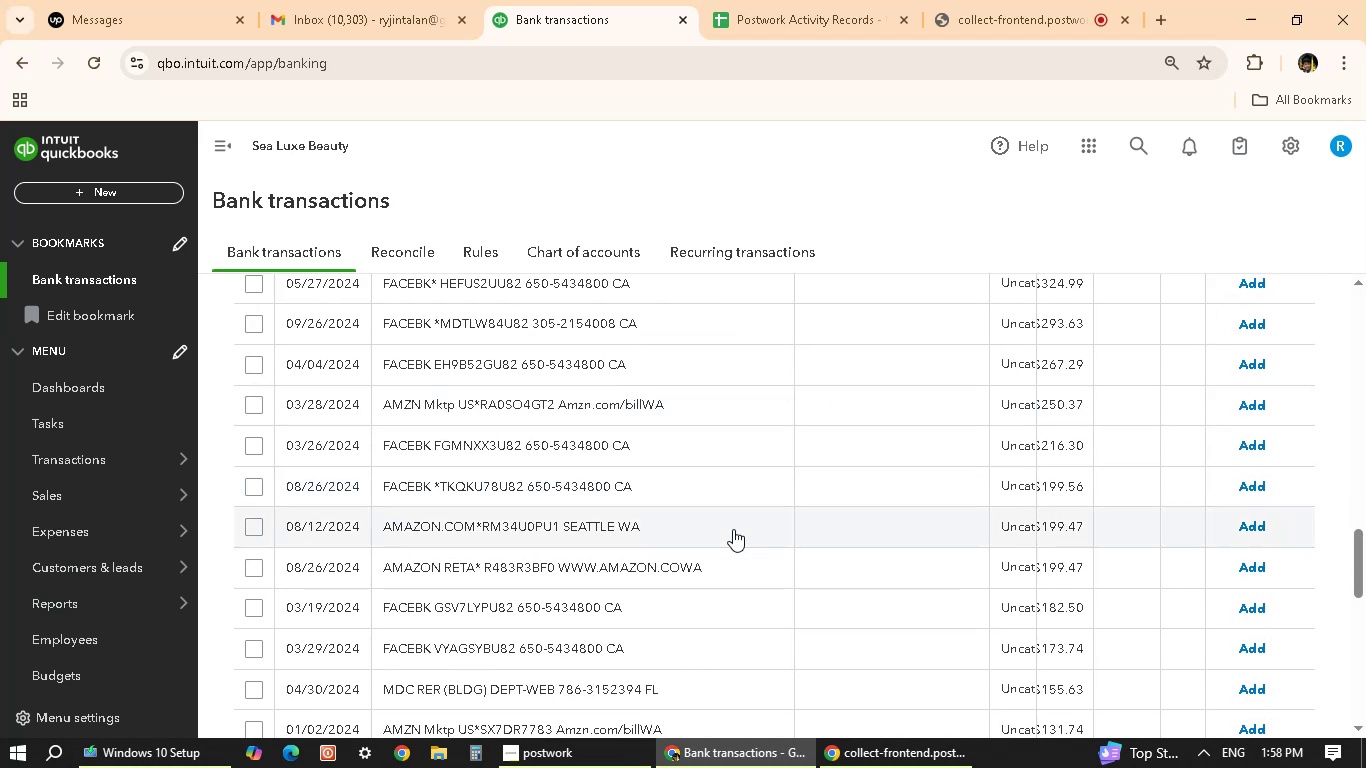 
scroll: coordinate [733, 530], scroll_direction: down, amount: 4.0
 